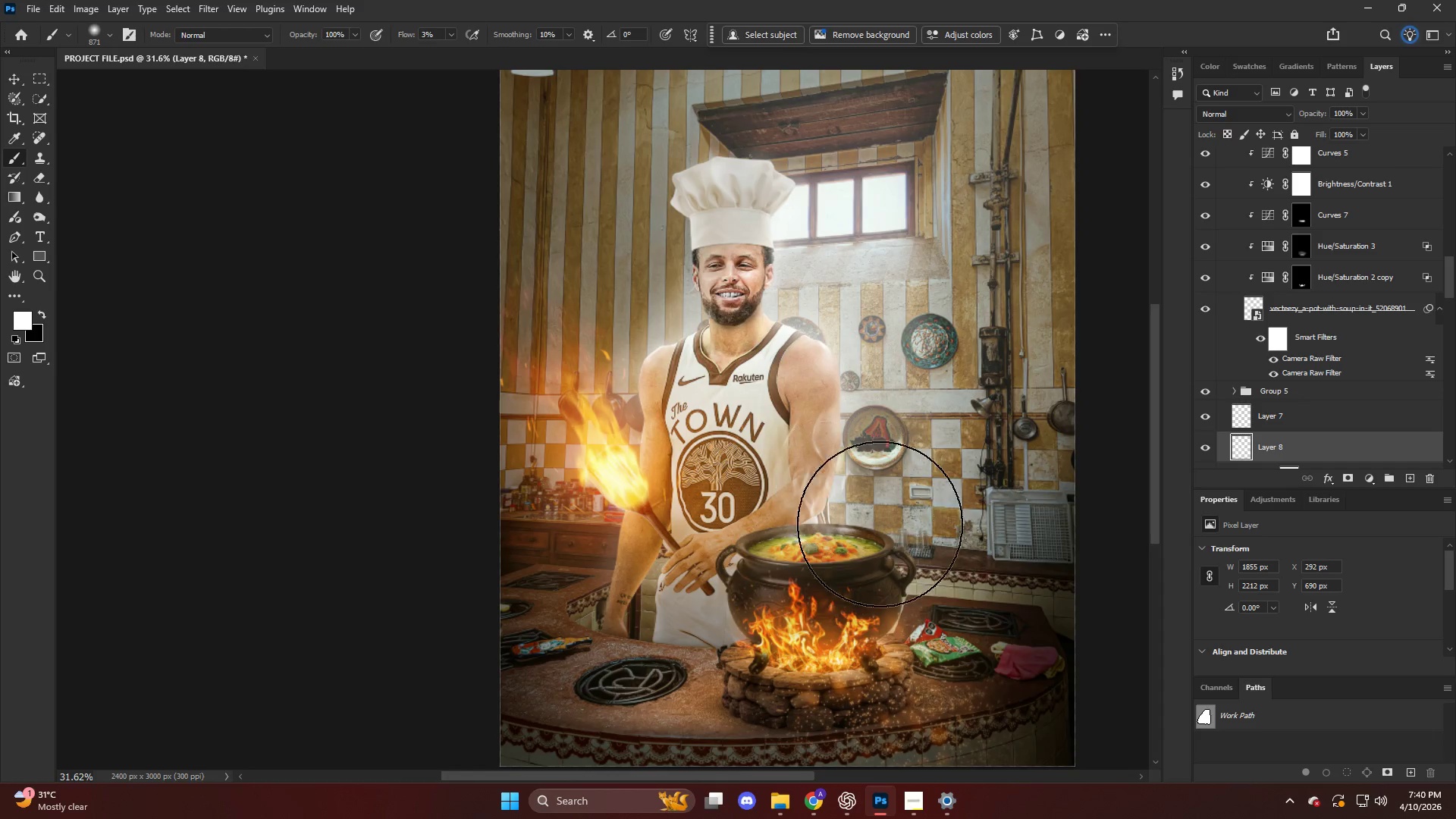 
key(Alt+AltLeft)
 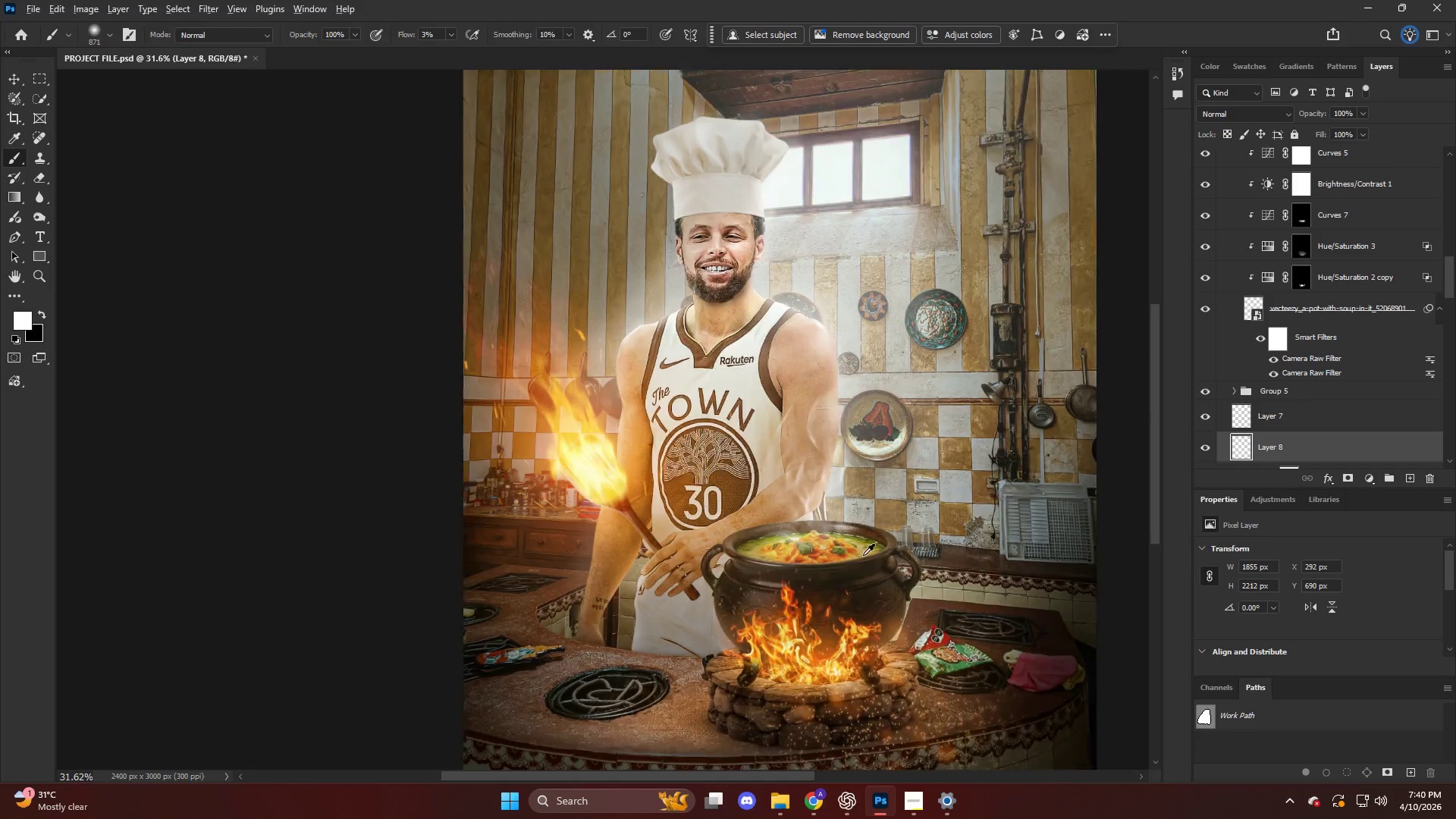 
scroll: coordinate [1378, 246], scroll_direction: up, amount: 16.0
 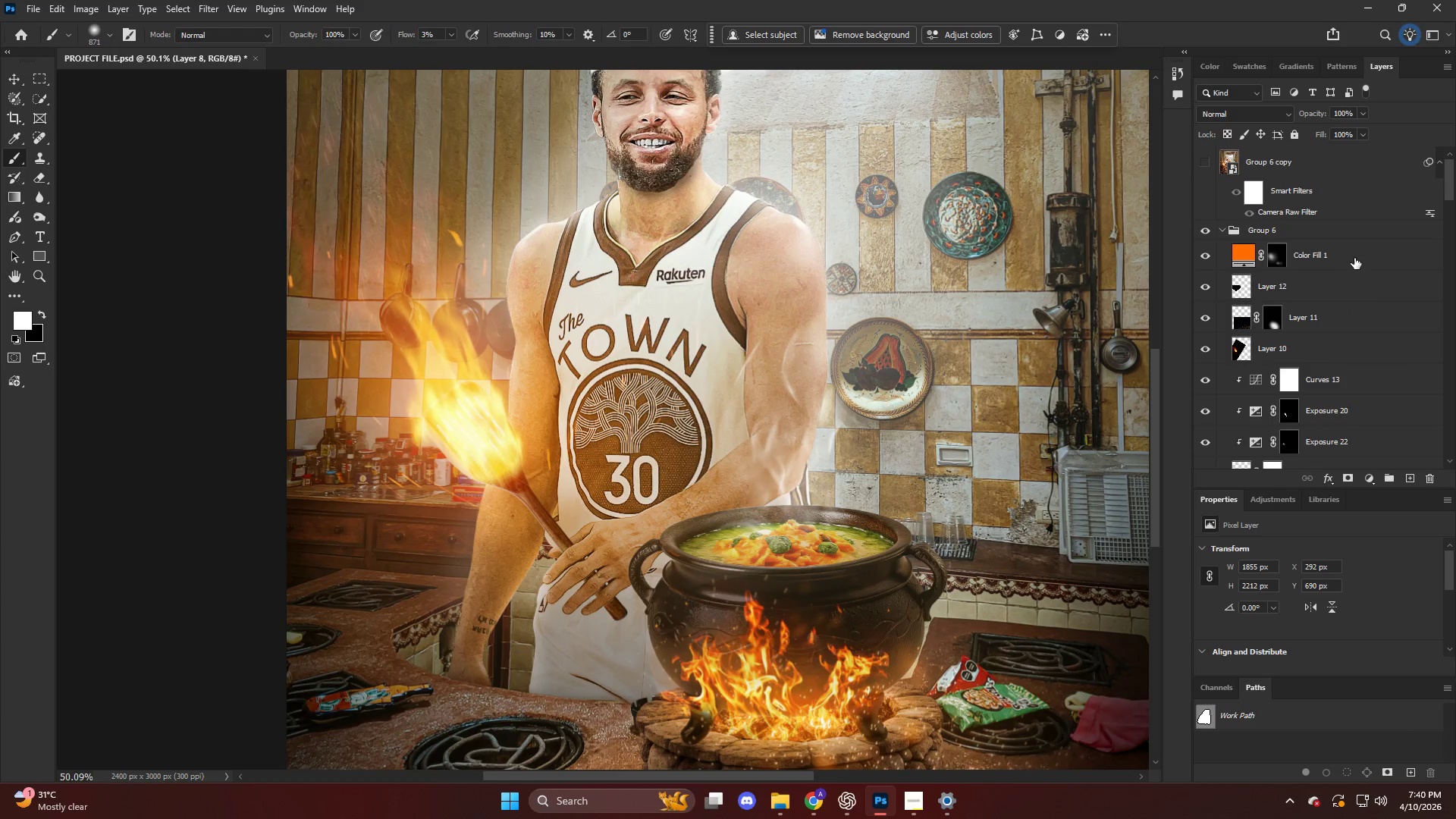 
left_click([1345, 243])
 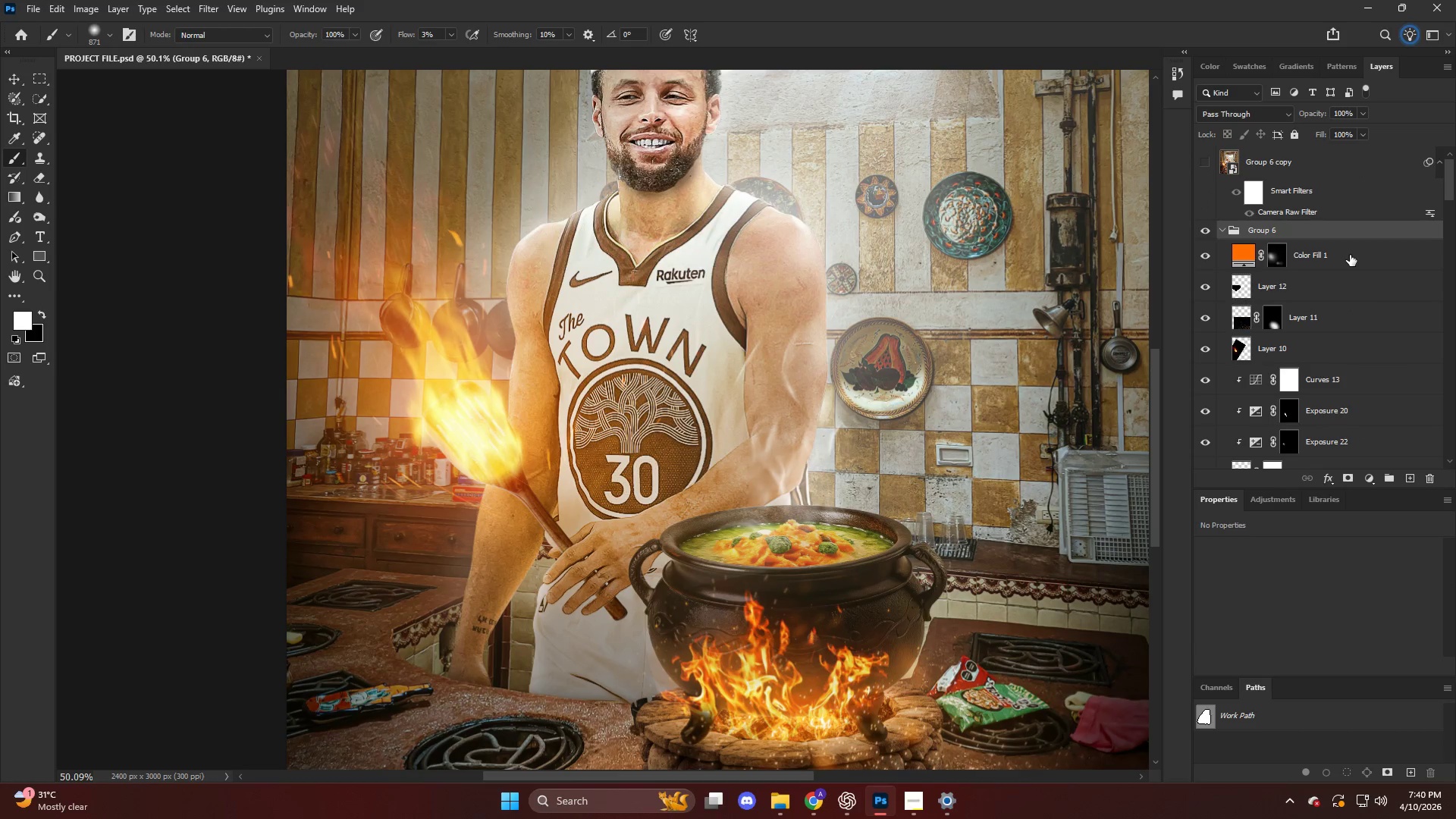 
scroll: coordinate [1257, 337], scroll_direction: down, amount: 4.0
 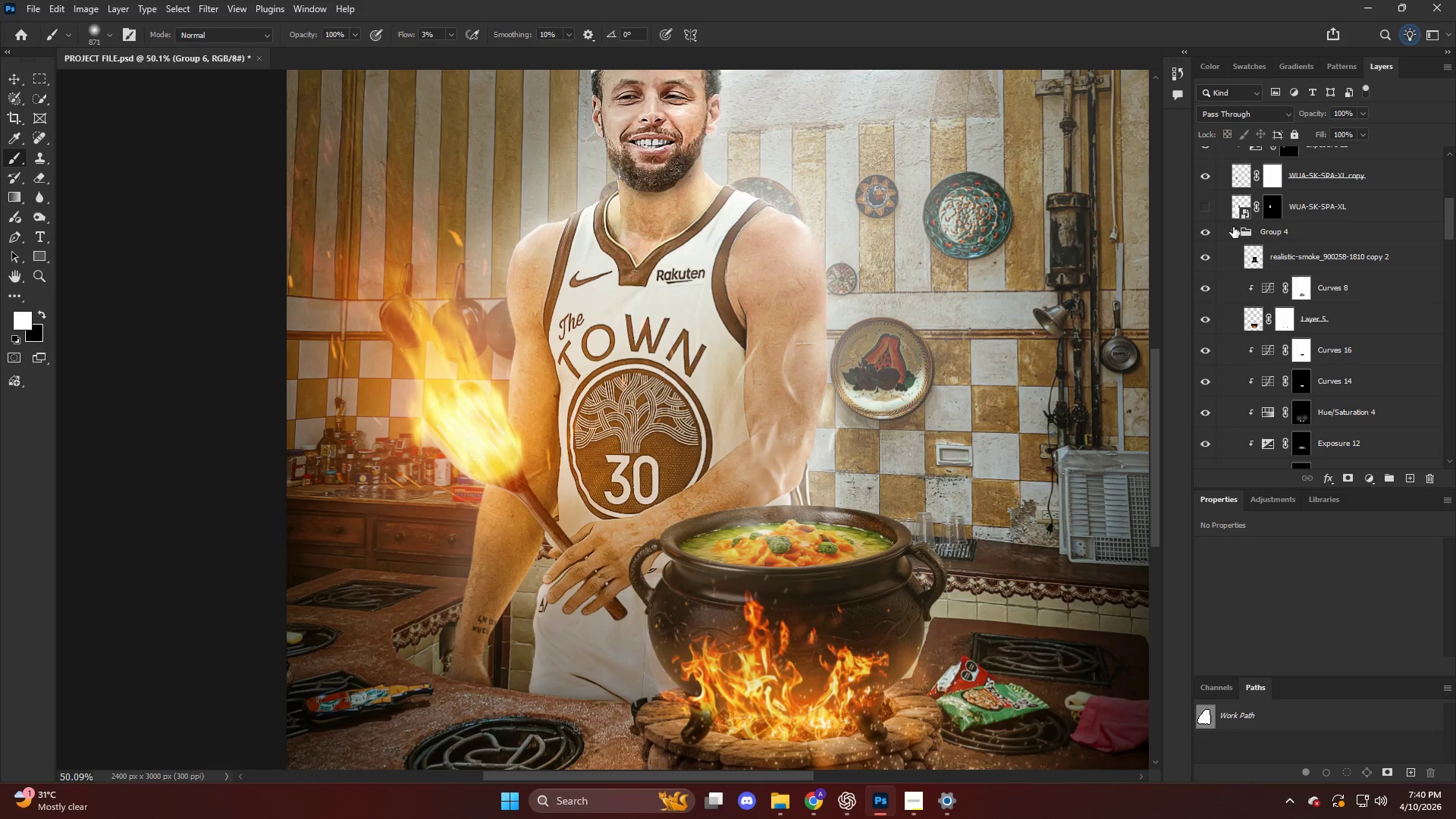 
double_click([1199, 235])
 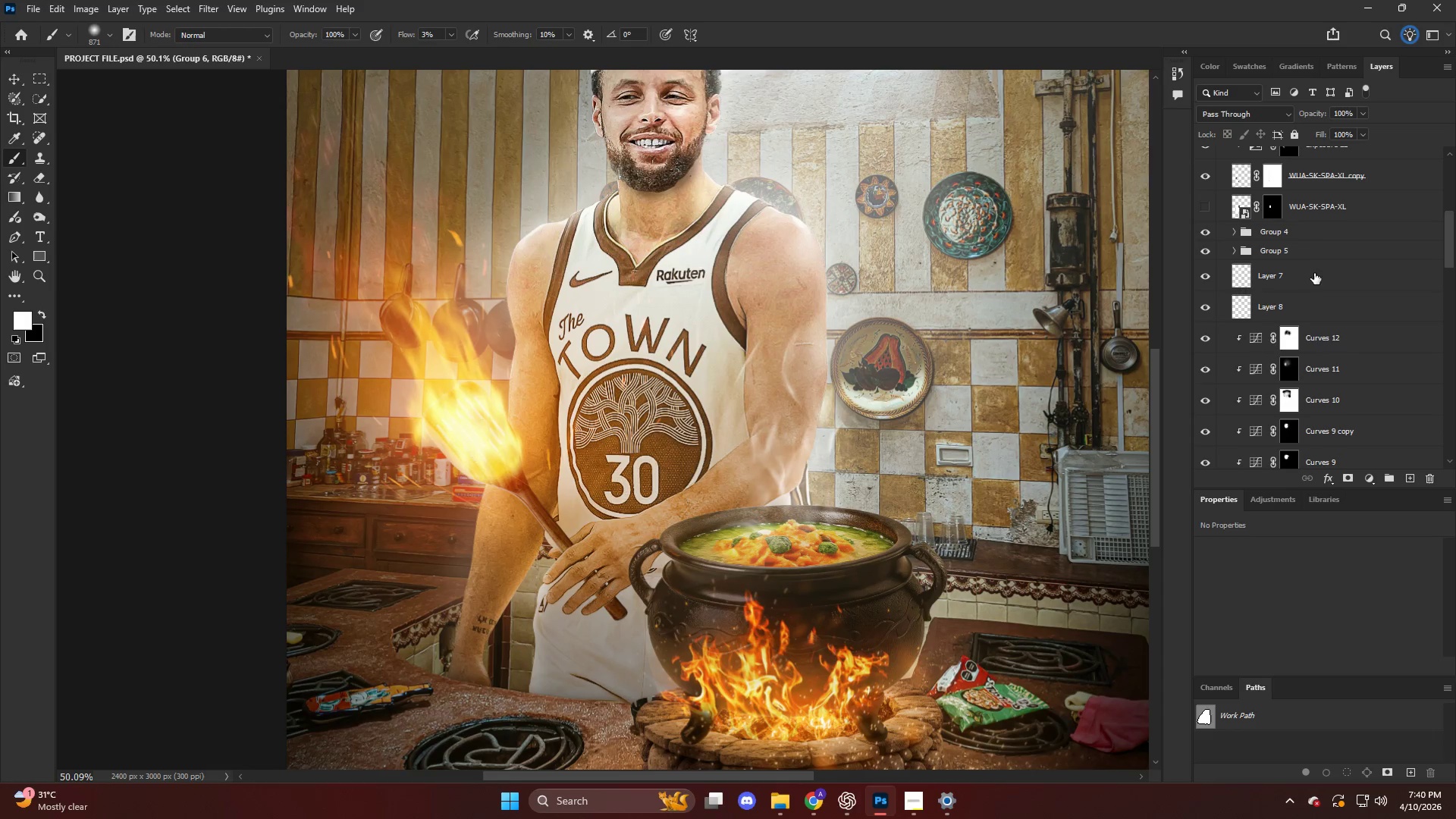 
left_click([1301, 238])
 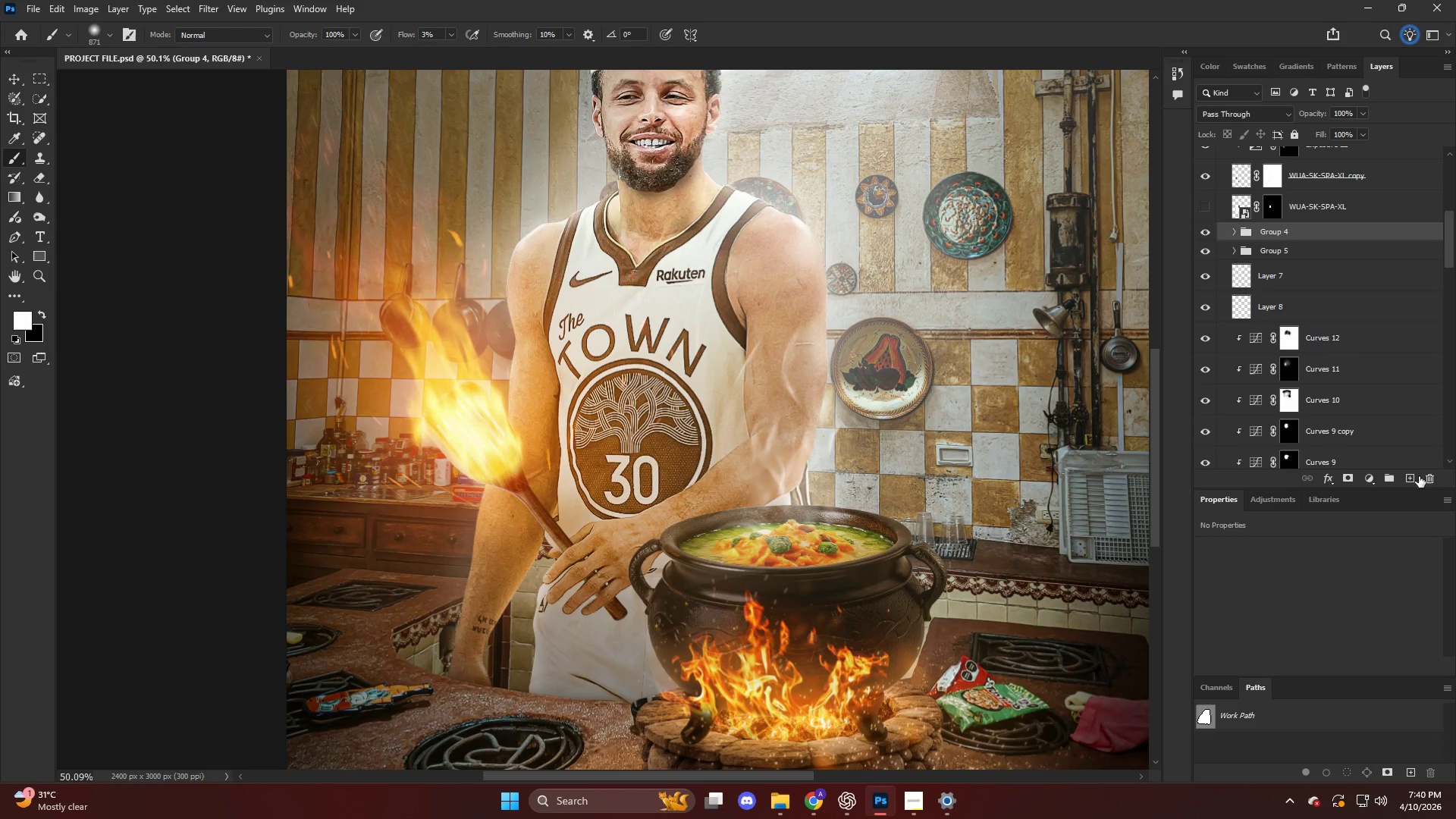 
left_click([1415, 476])
 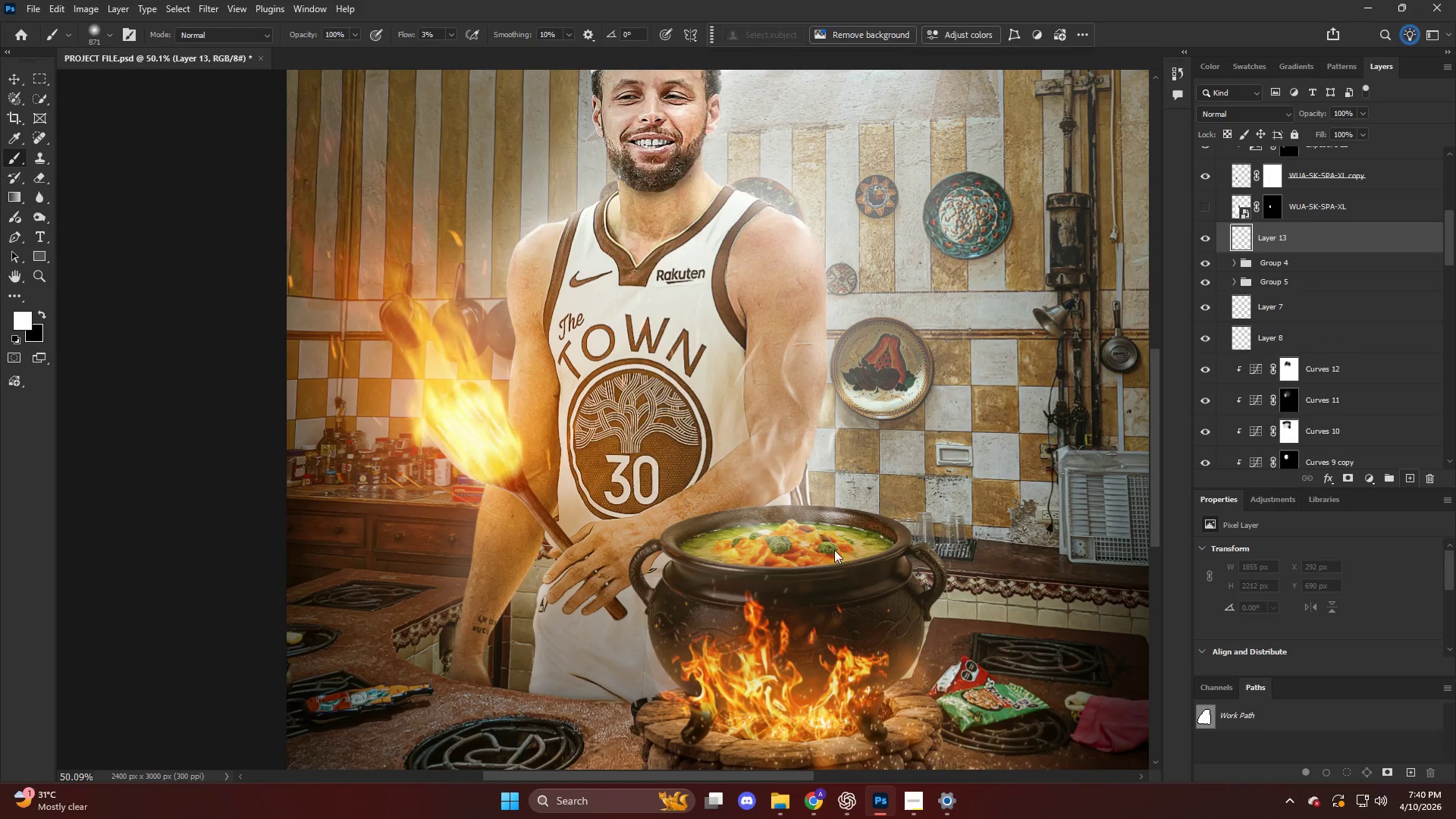 
hold_key(key=AltLeft, duration=0.47)
scroll: coordinate [776, 566], scroll_direction: up, amount: 8.0
 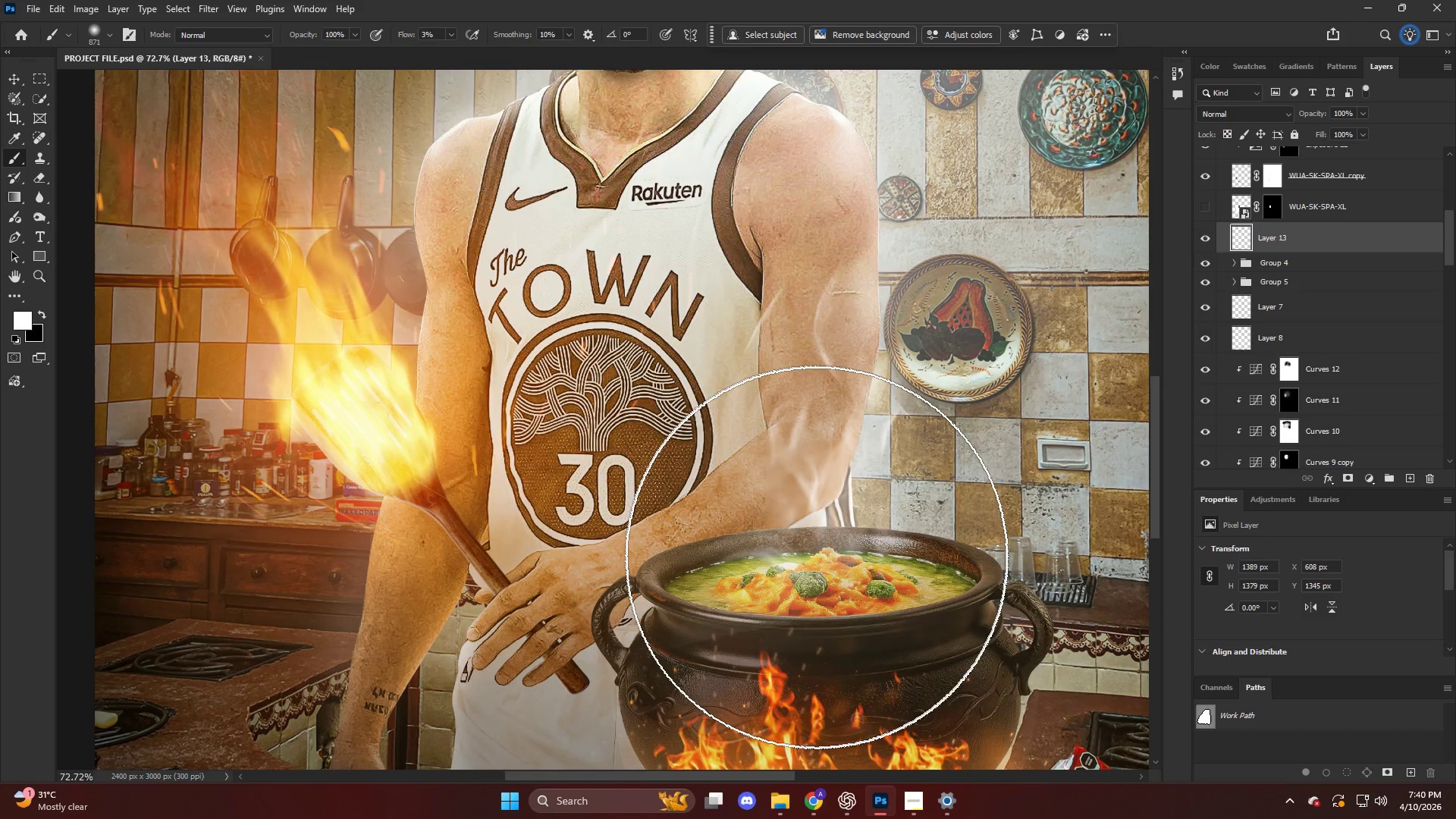 
key(Alt+AltLeft)
 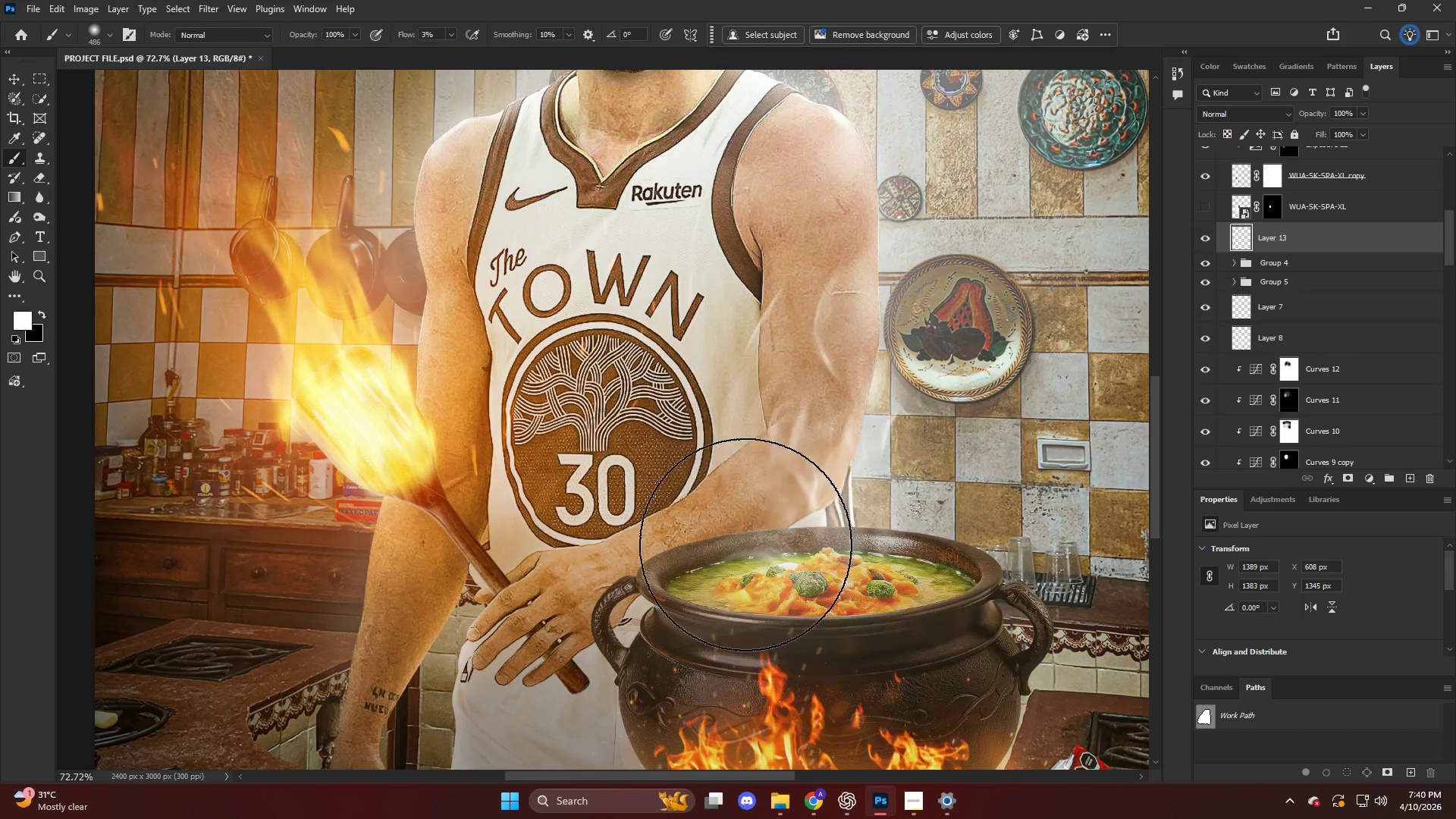 
left_click_drag(start_coordinate=[820, 535], to_coordinate=[827, 510])
 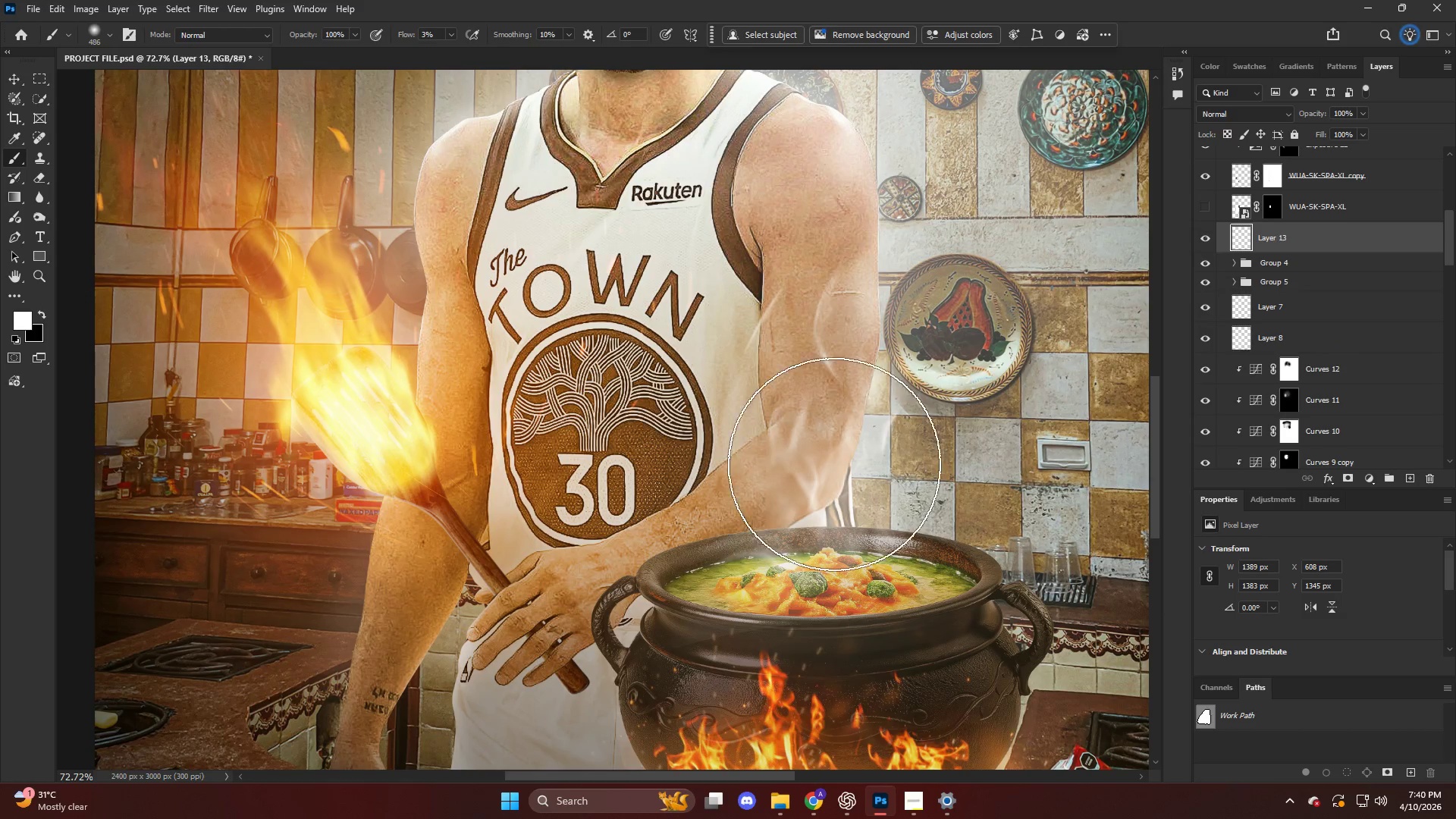 
left_click_drag(start_coordinate=[840, 447], to_coordinate=[845, 422])
 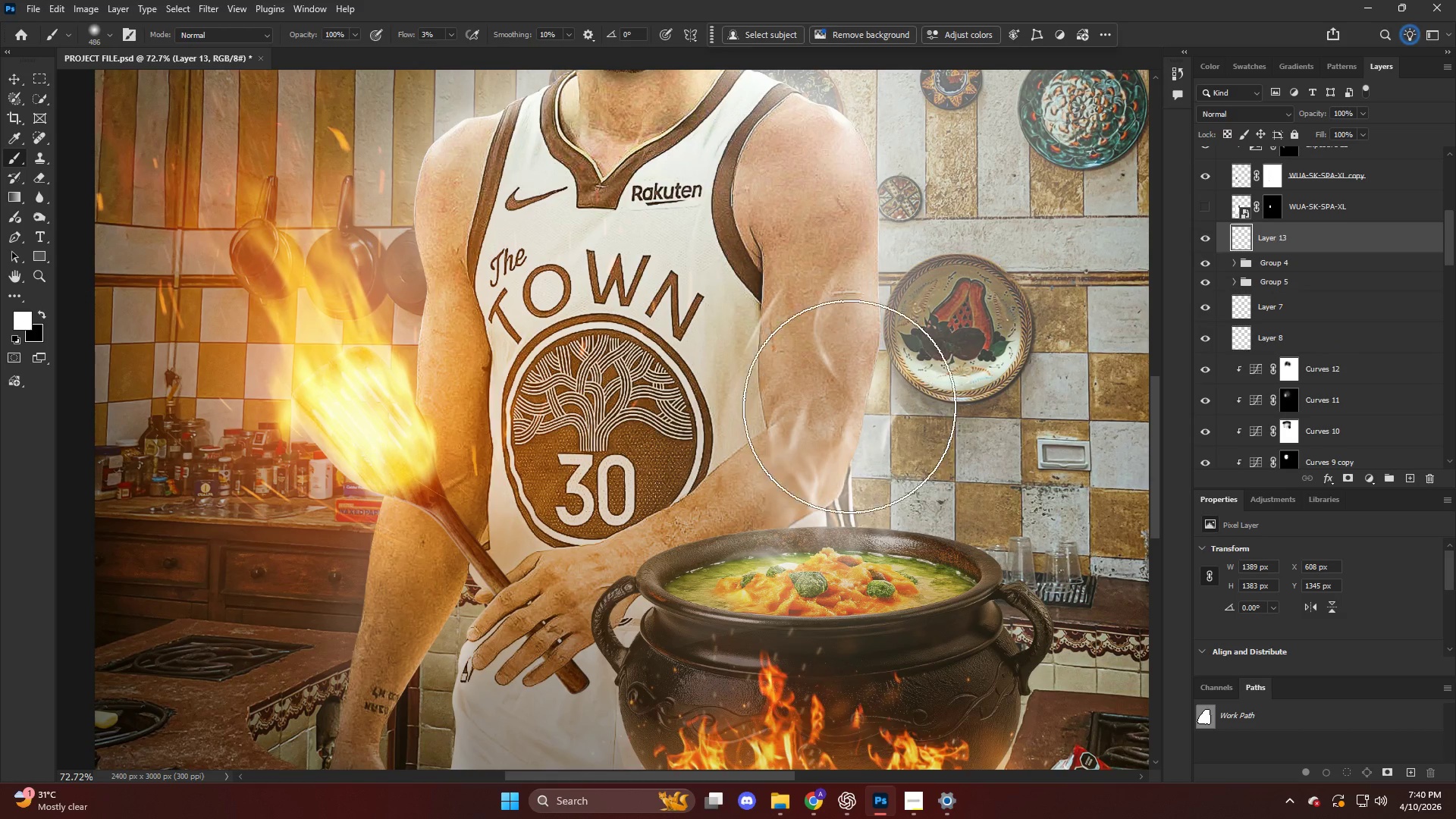 
left_click_drag(start_coordinate=[851, 394], to_coordinate=[853, 361])
 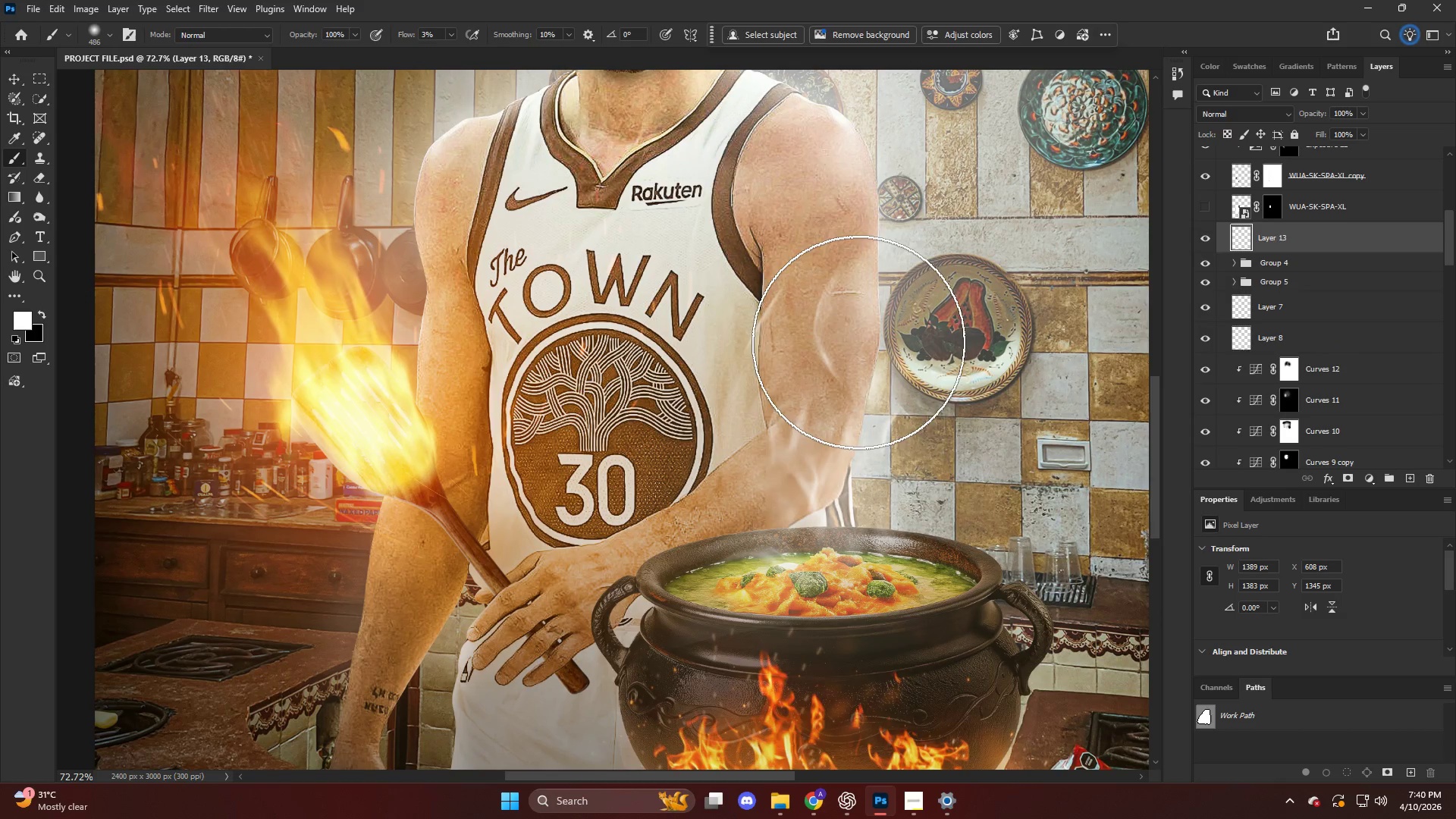 
hold_key(key=AltLeft, duration=0.77)
scroll: coordinate [868, 351], scroll_direction: down, amount: 11.0
 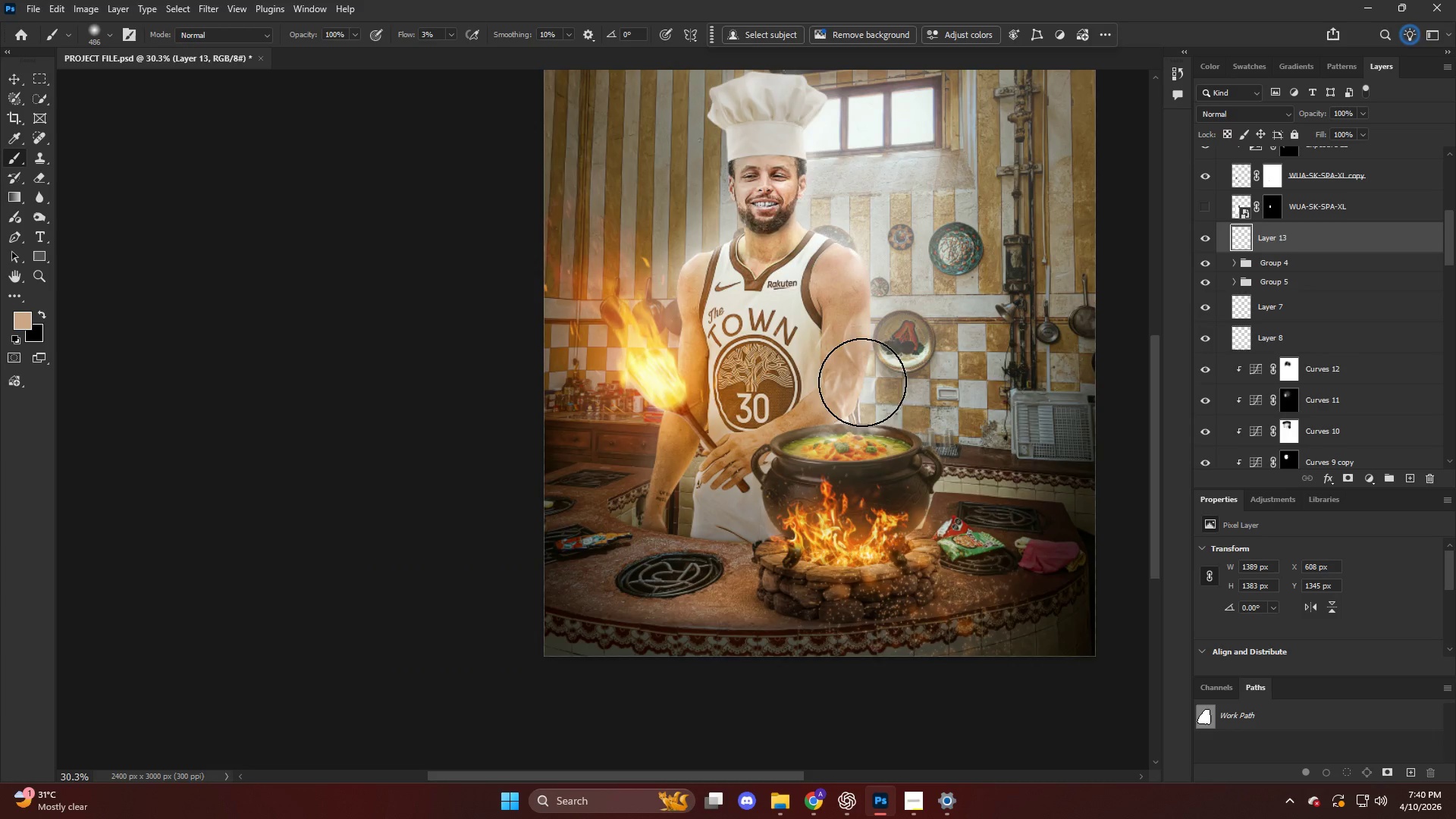 
hold_key(key=AltLeft, duration=0.48)
scroll: coordinate [867, 389], scroll_direction: up, amount: 9.0
 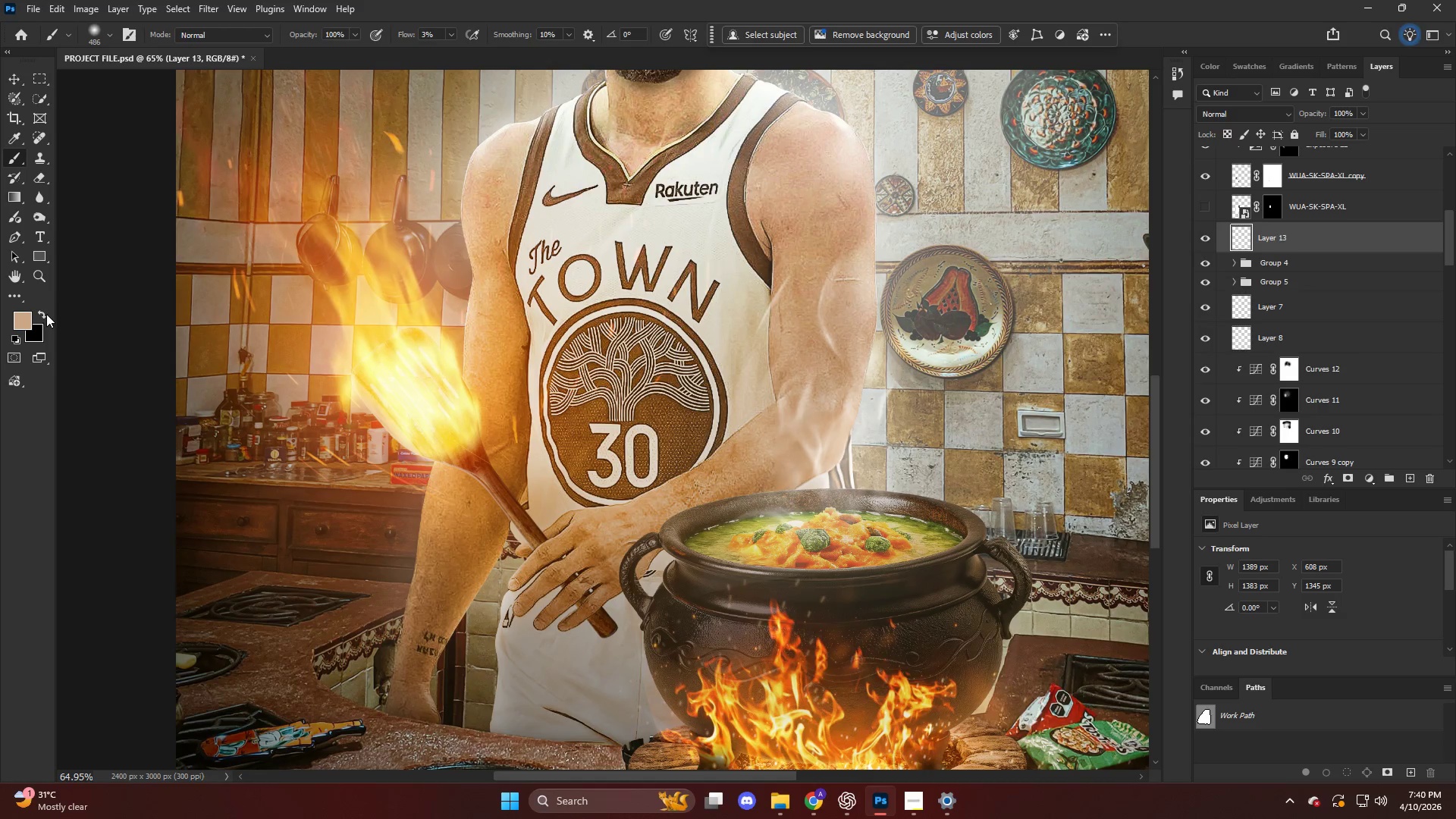 
key(Alt+AltLeft)
 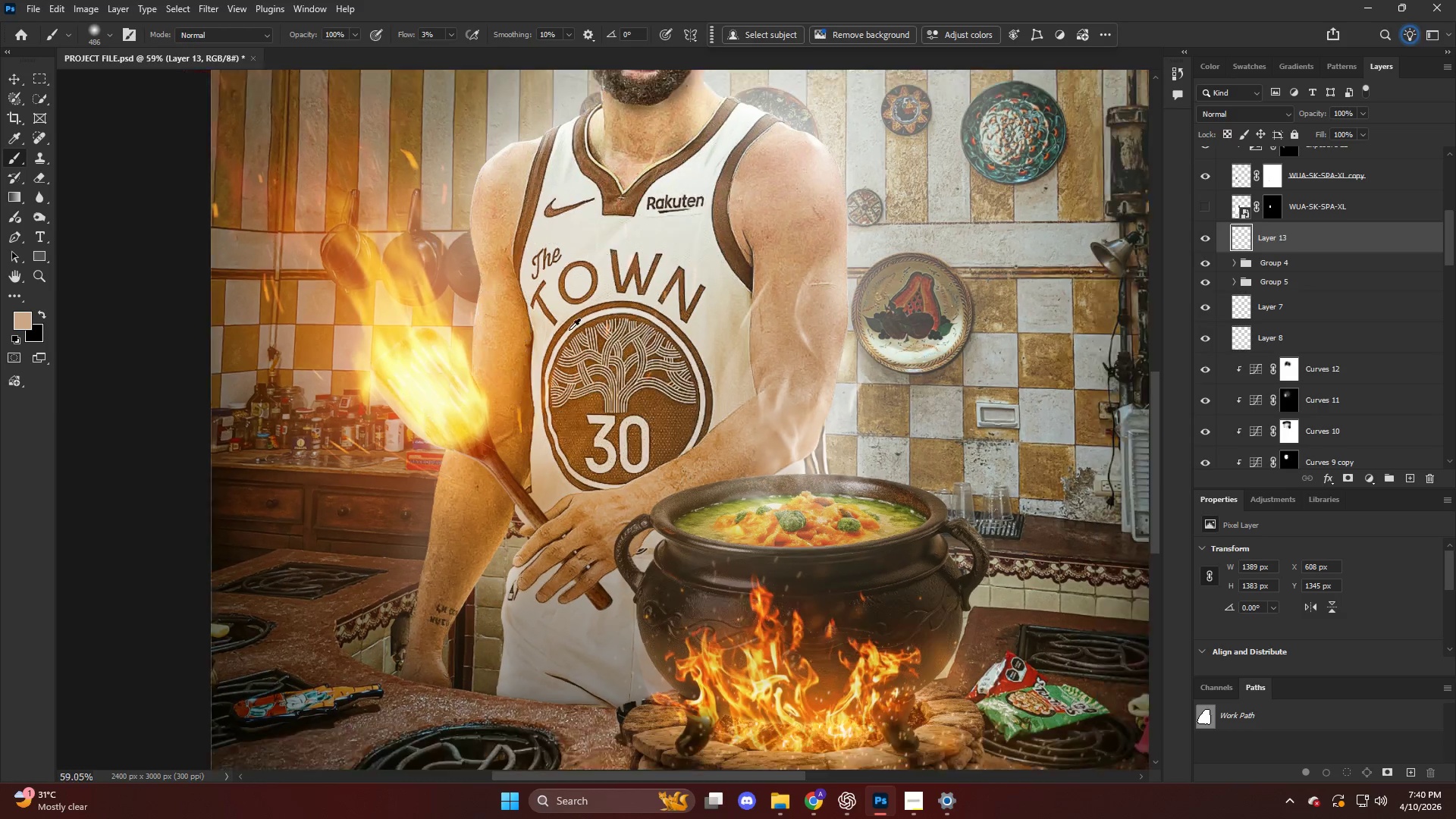 
hold_key(key=AltLeft, duration=0.33)
 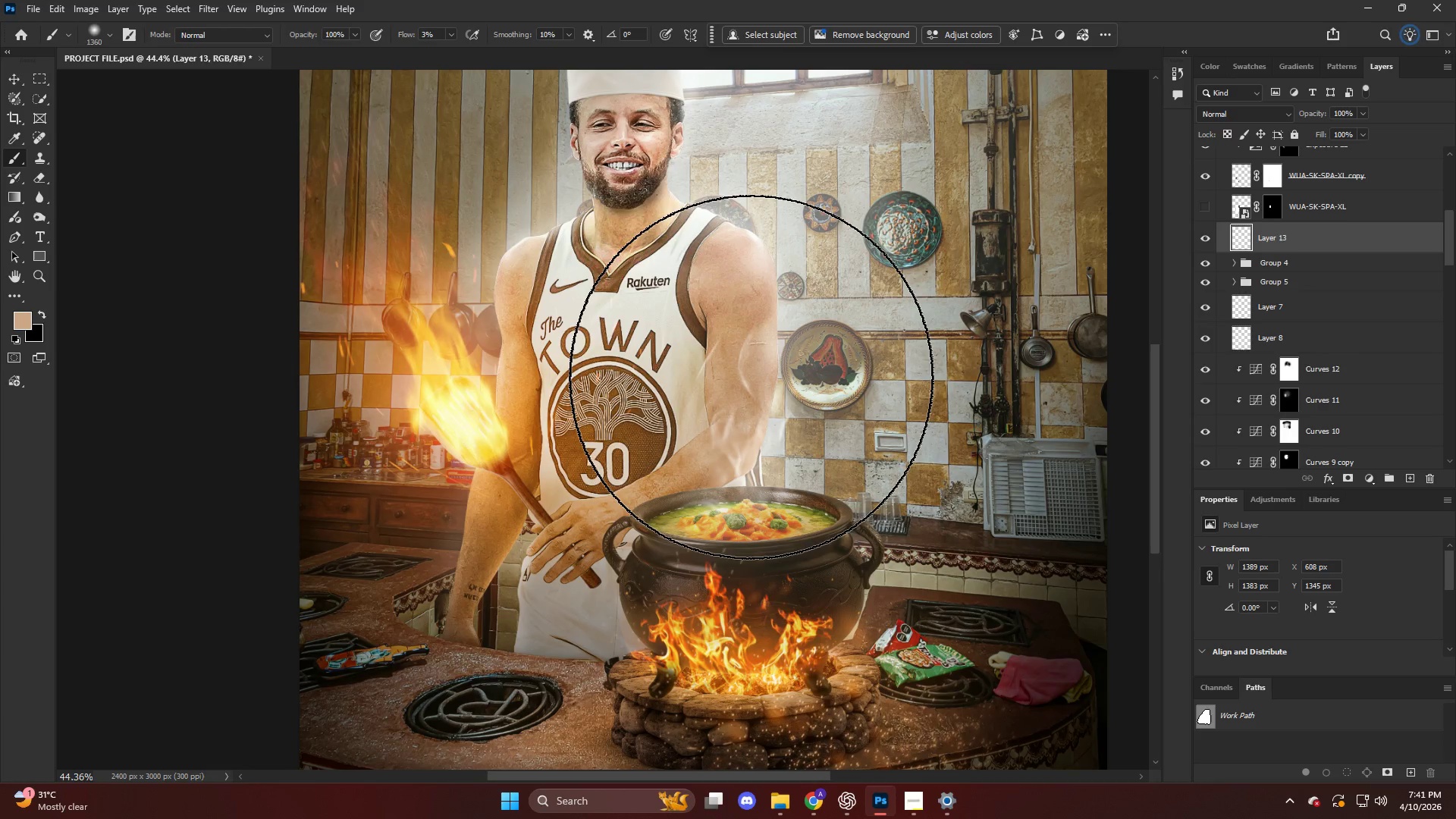 
scroll: coordinate [670, 328], scroll_direction: none, amount: 0.0
 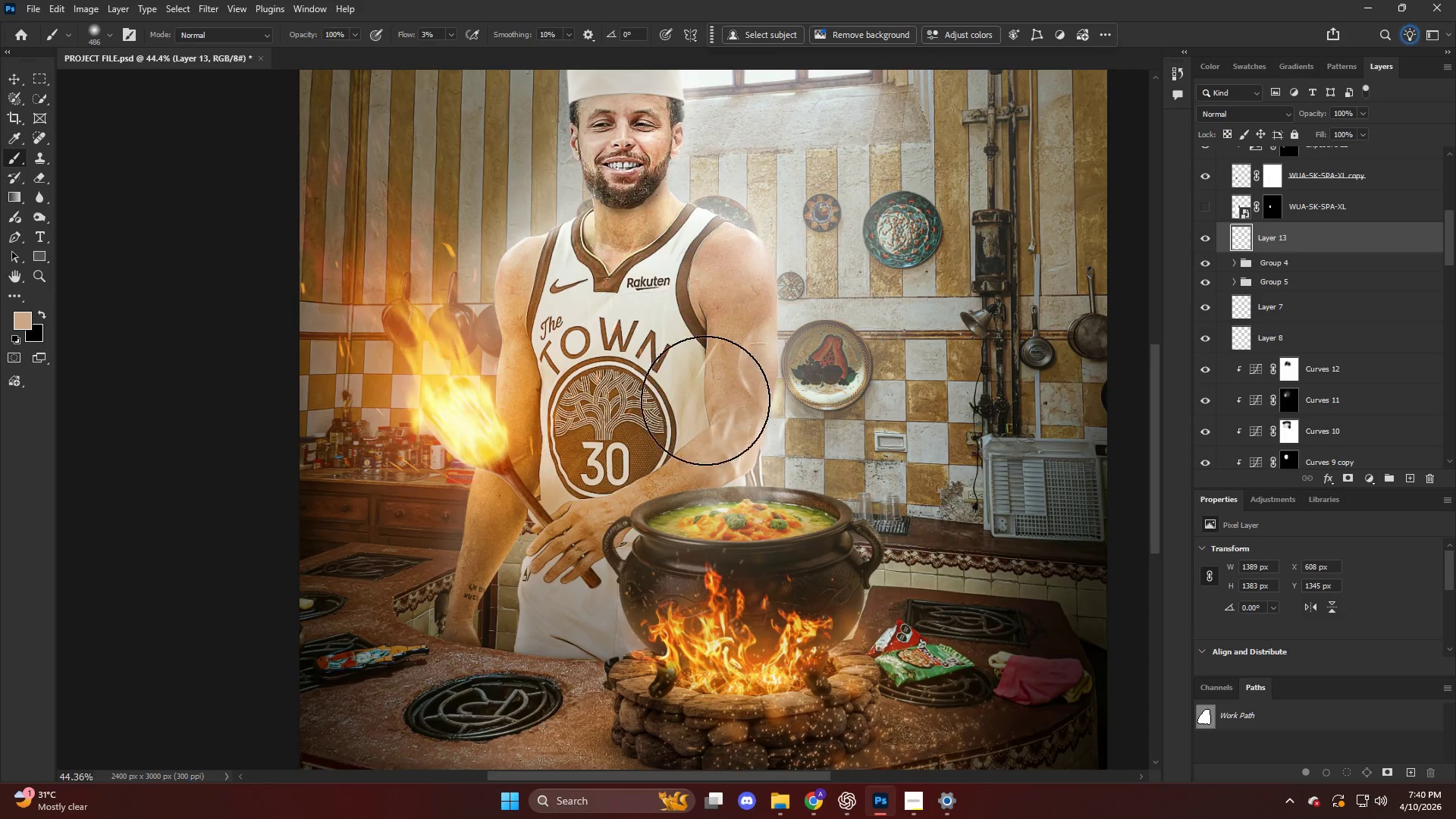 
left_click([751, 377])
 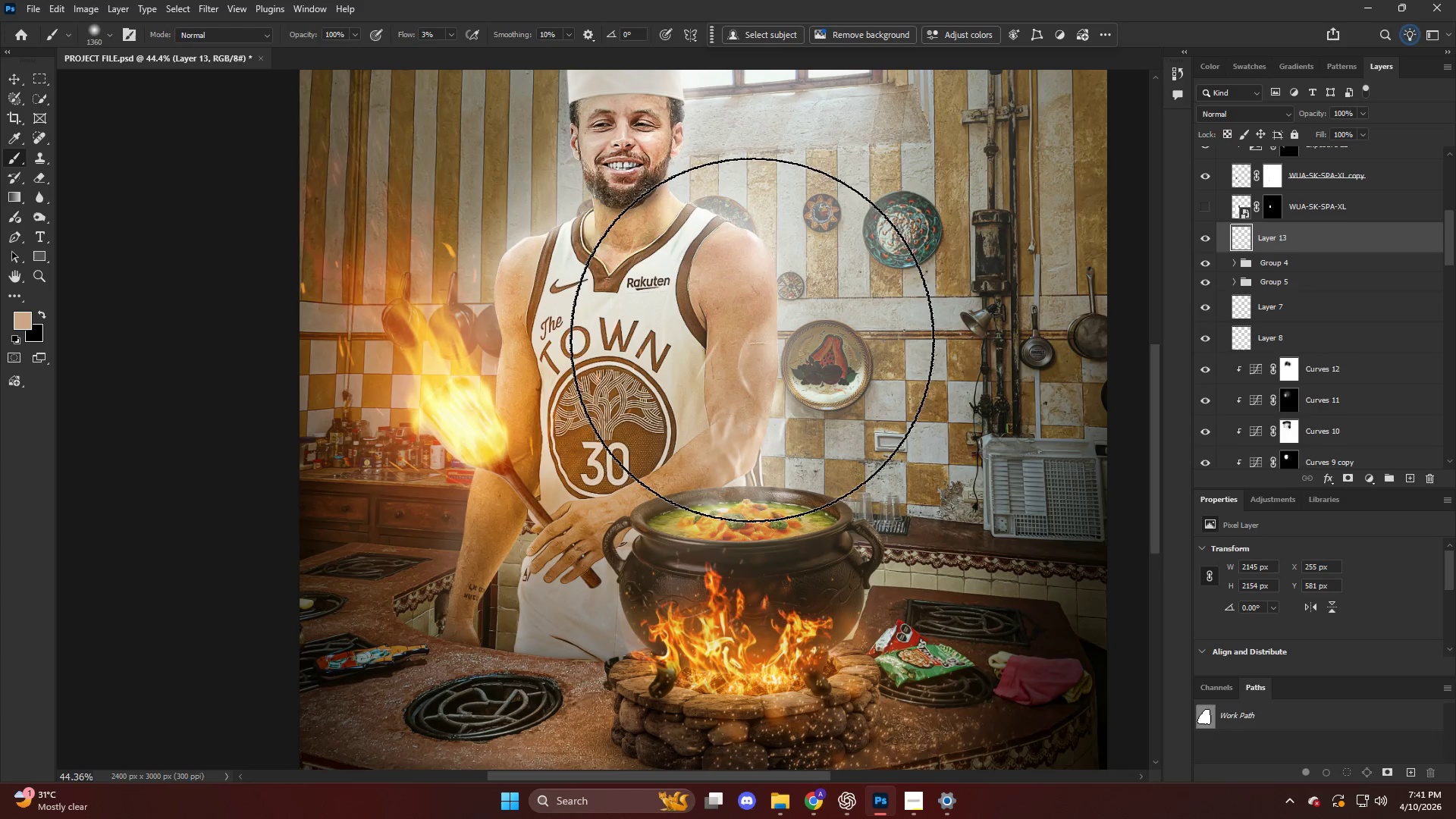 
left_click_drag(start_coordinate=[764, 325], to_coordinate=[775, 307])
 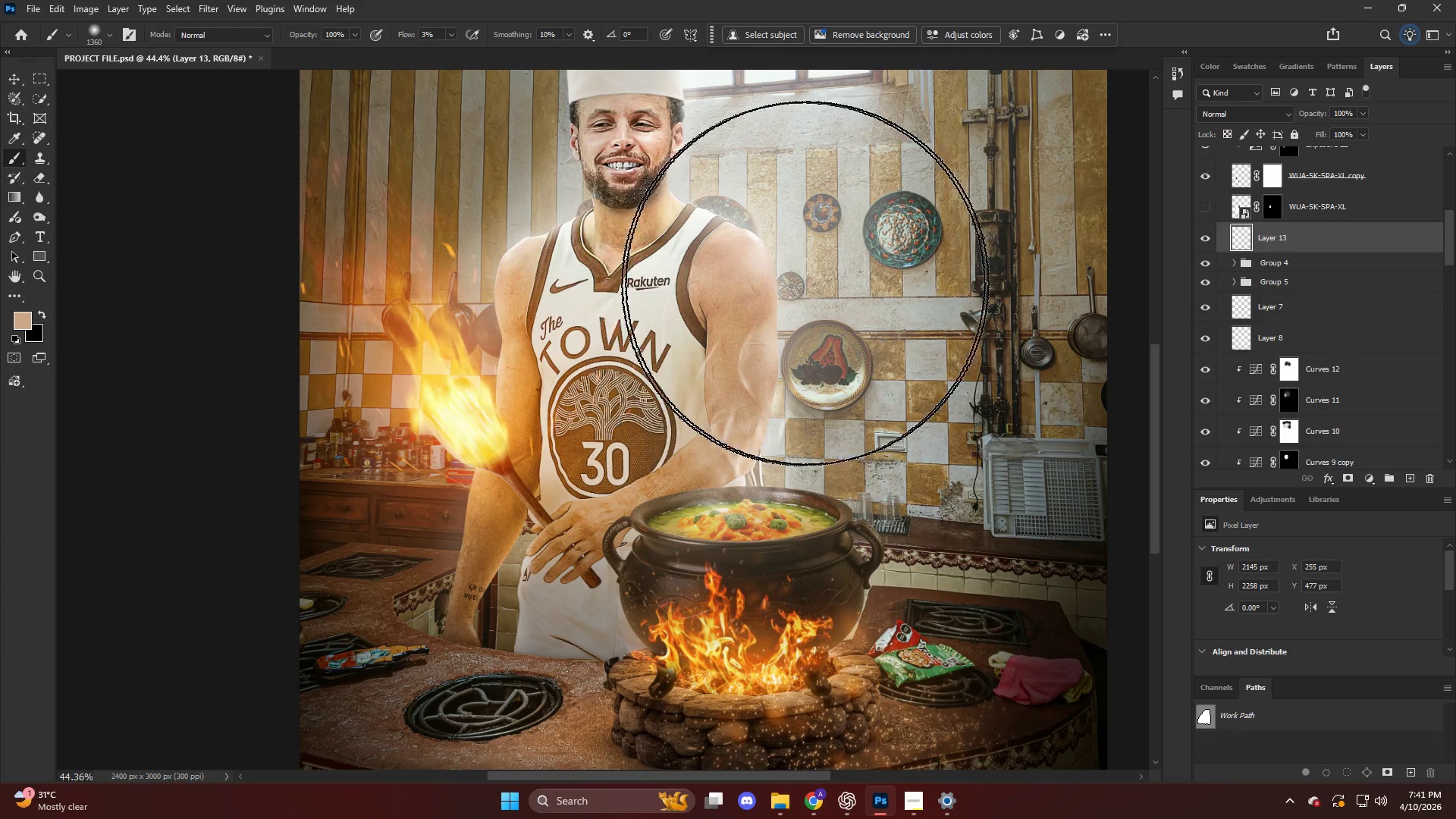 
left_click_drag(start_coordinate=[805, 283], to_coordinate=[813, 279])
 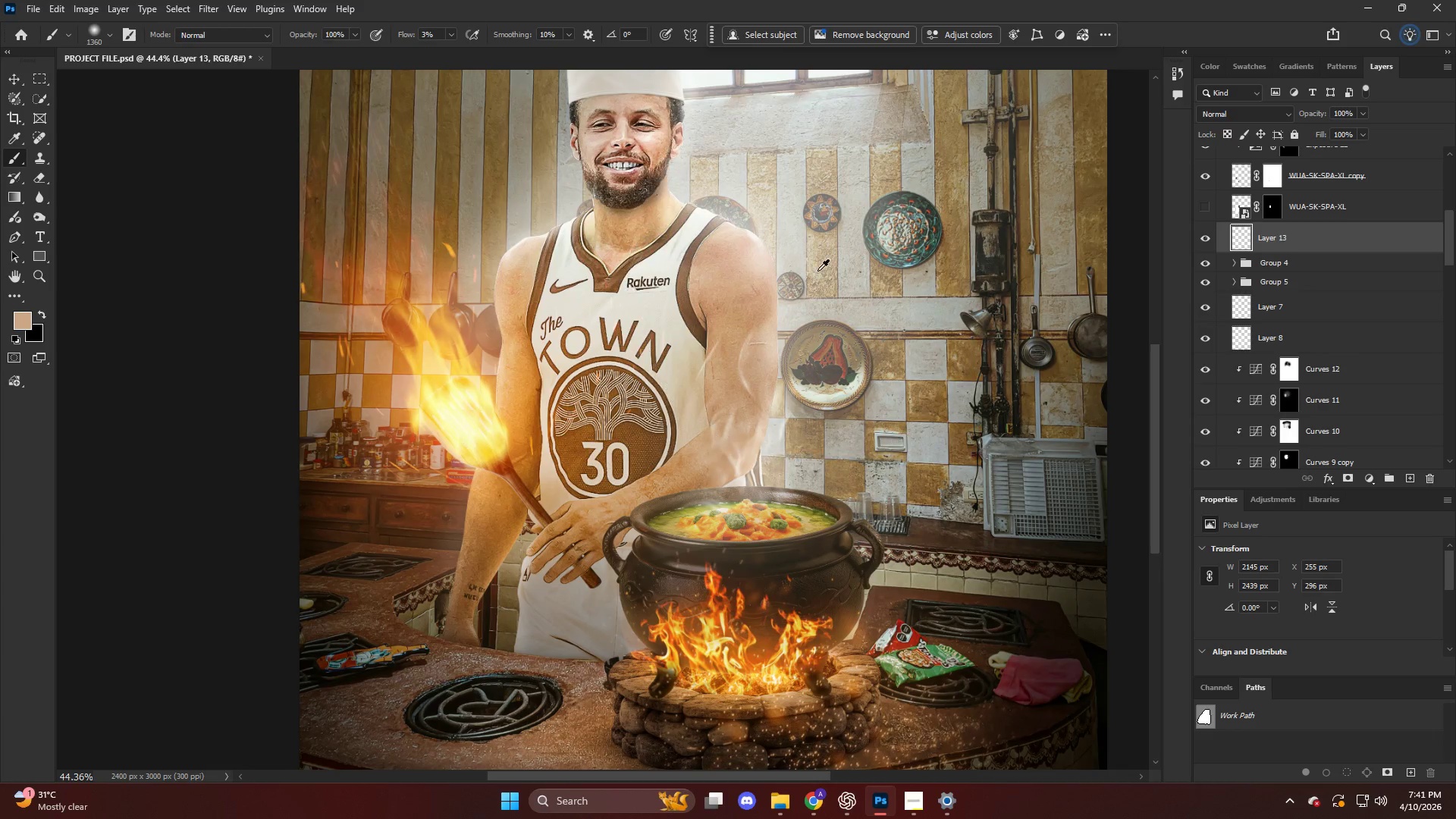 
hold_key(key=AltLeft, duration=0.7)
scroll: coordinate [816, 271], scroll_direction: down, amount: 4.0
 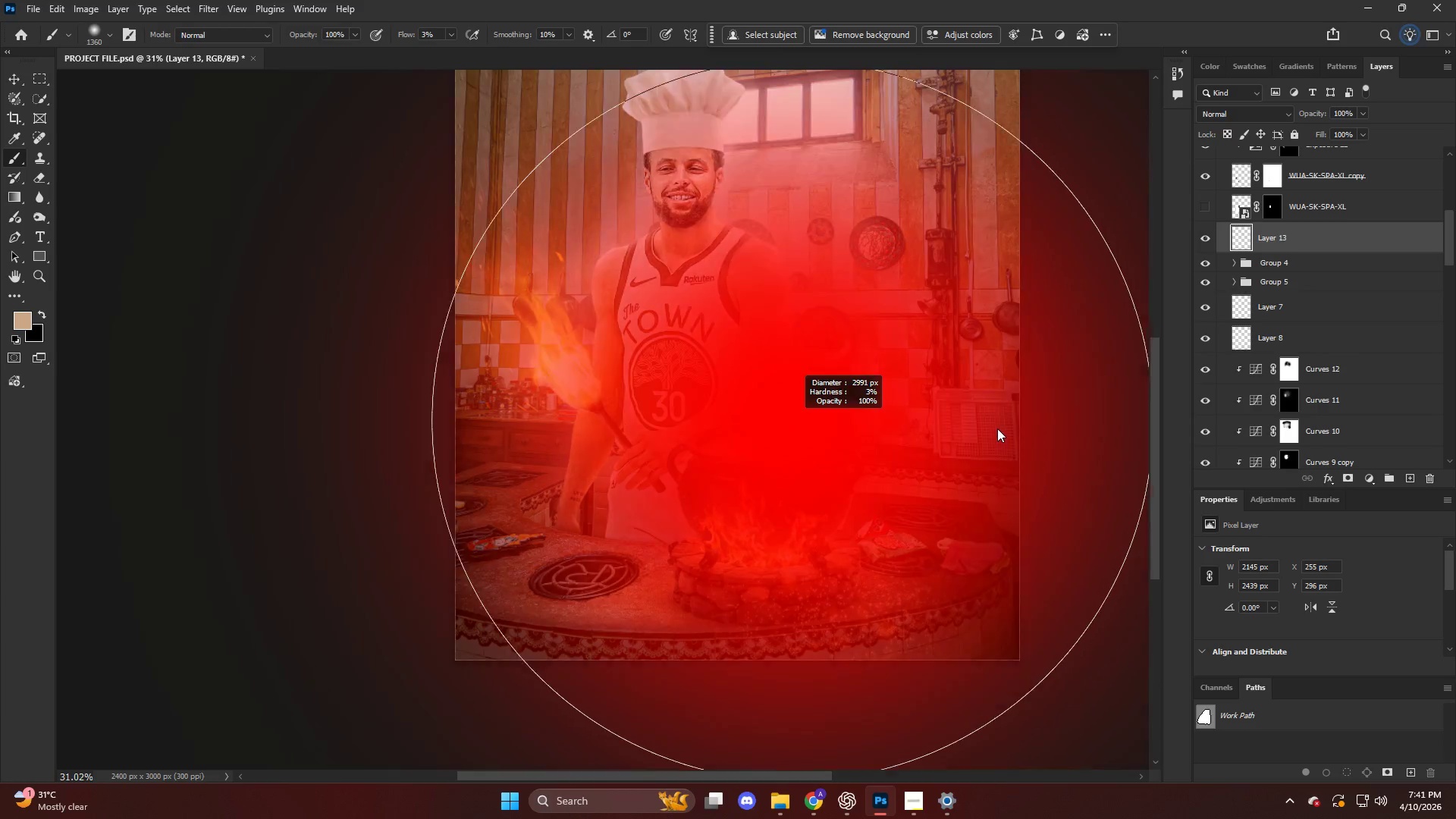 
left_click([785, 309])
 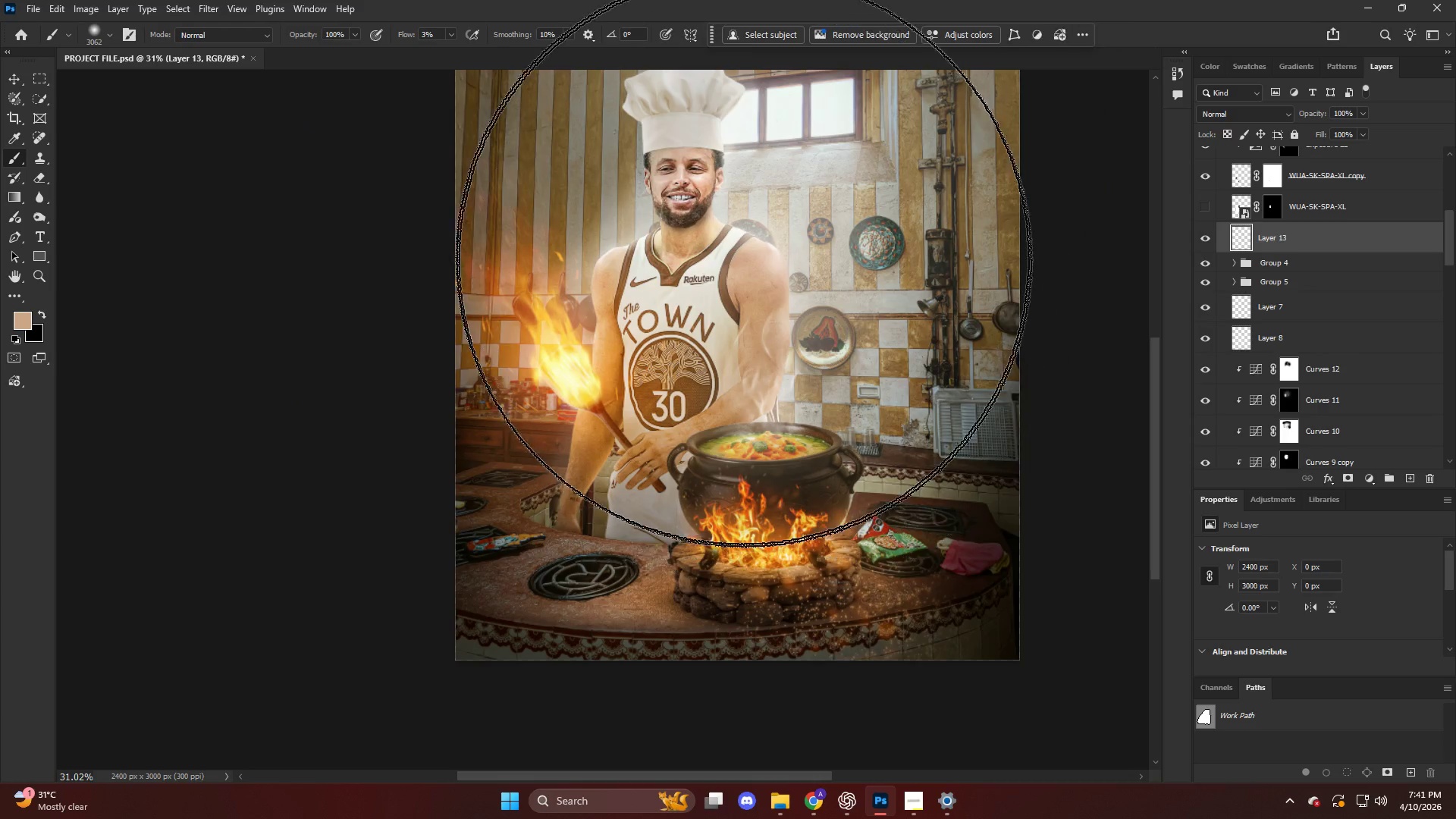 
left_click_drag(start_coordinate=[722, 249], to_coordinate=[695, 245])
 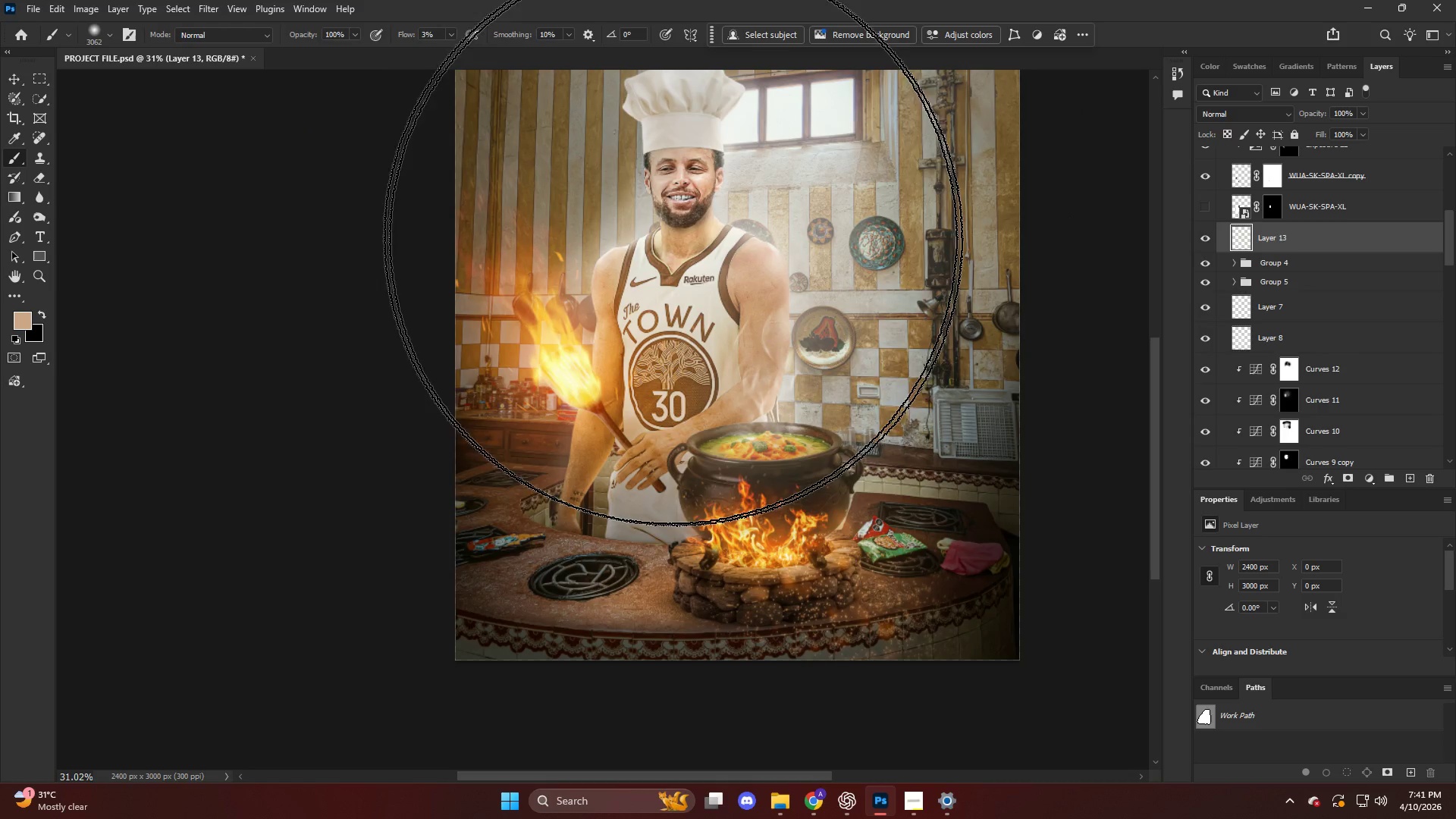 
left_click_drag(start_coordinate=[649, 235], to_coordinate=[613, 231])
 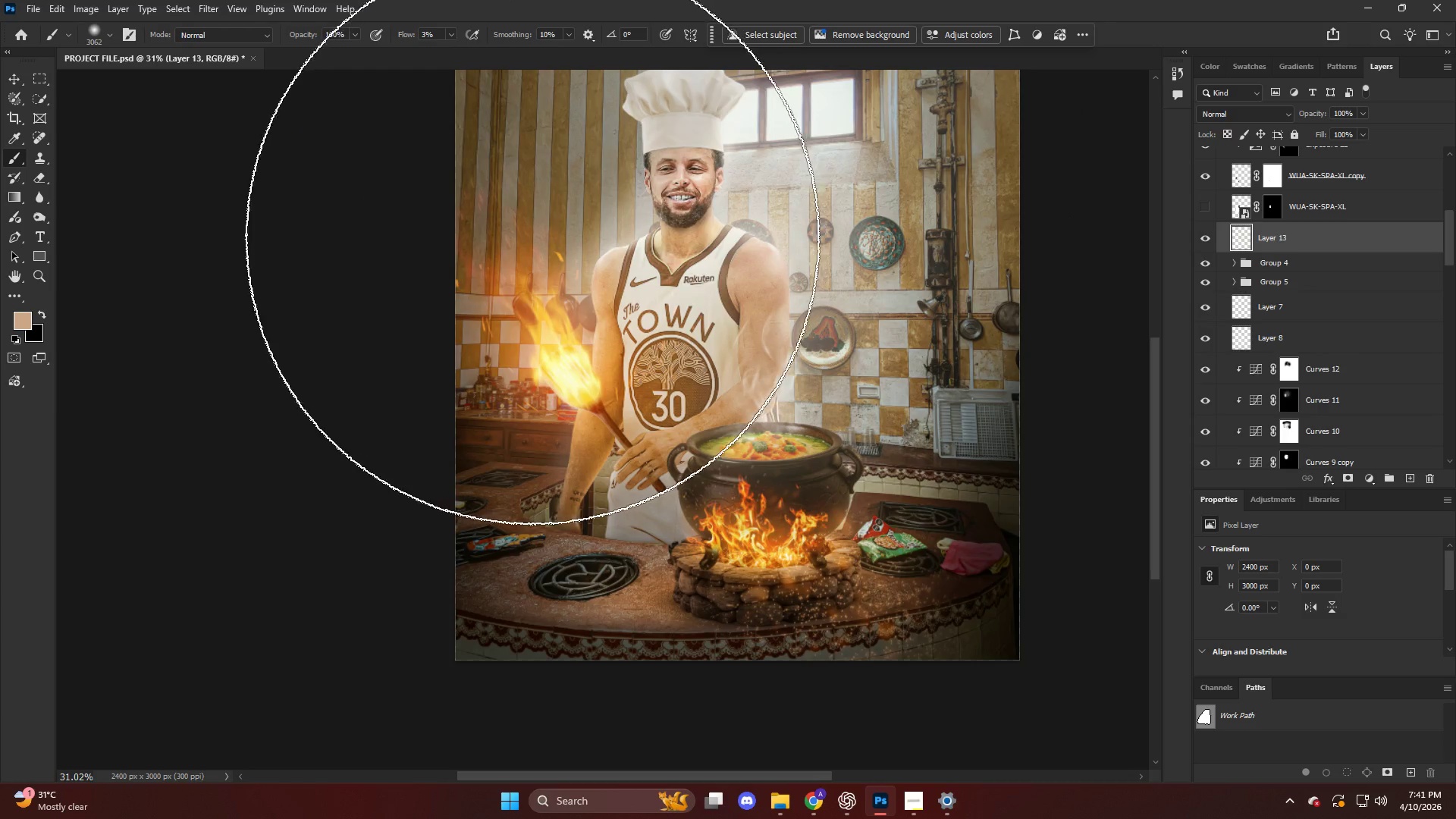 
key(Alt+AltLeft)
 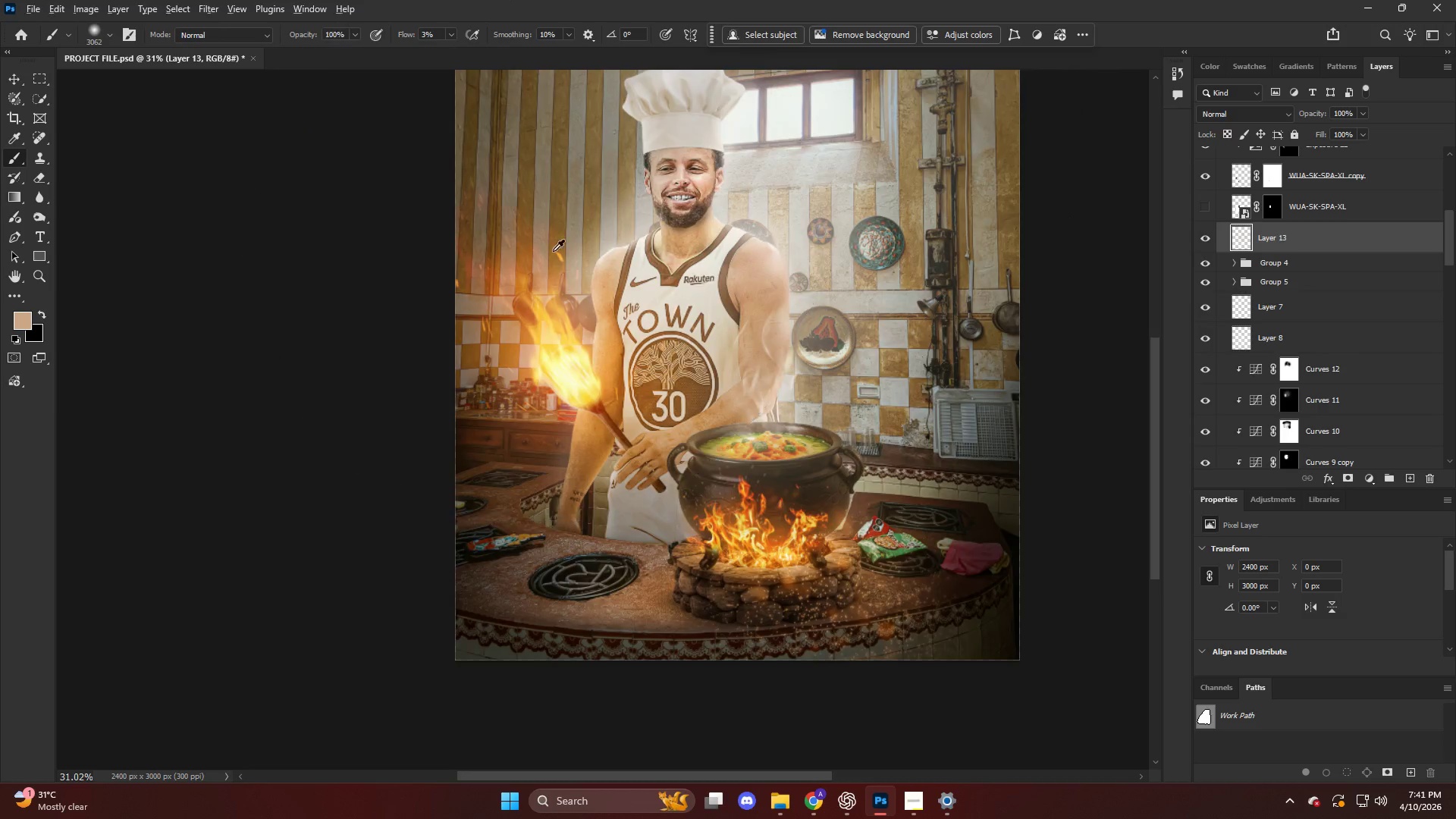 
scroll: coordinate [623, 269], scroll_direction: up, amount: 1.0
 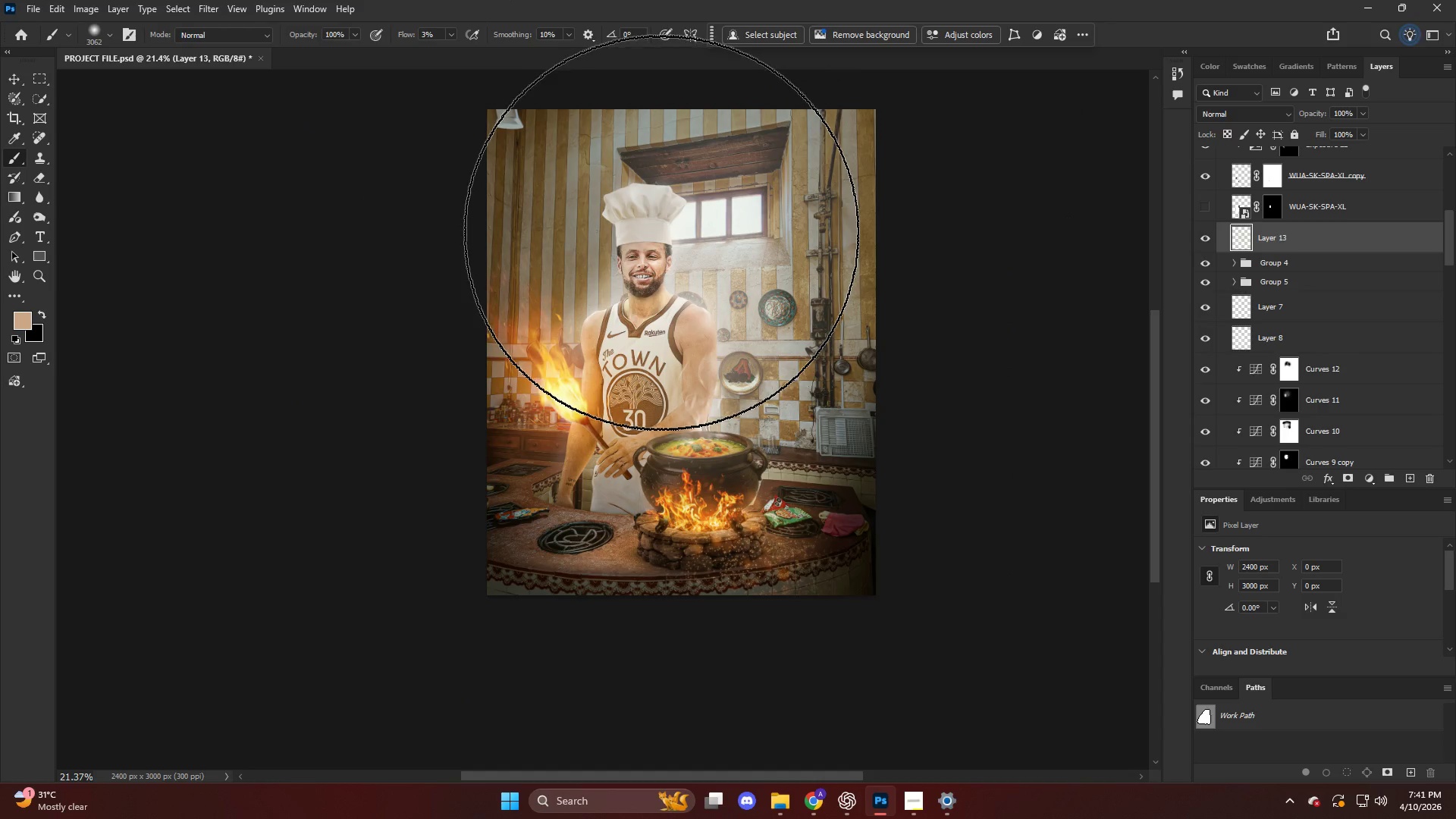 
hold_key(key=AltLeft, duration=0.38)
scroll: coordinate [657, 239], scroll_direction: up, amount: 4.0
 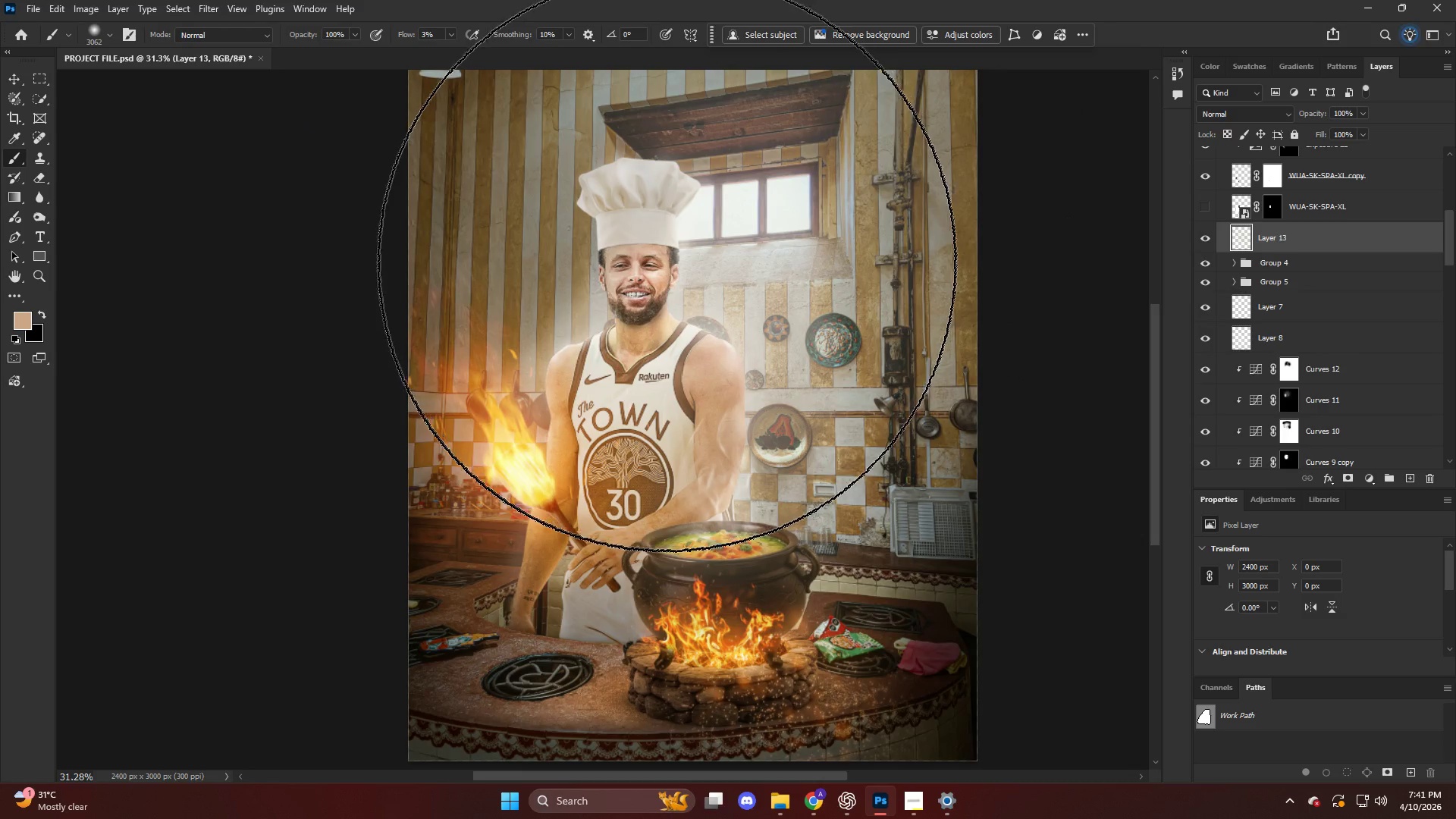 
hold_key(key=AltLeft, duration=0.69)
scroll: coordinate [645, 279], scroll_direction: up, amount: 5.0
 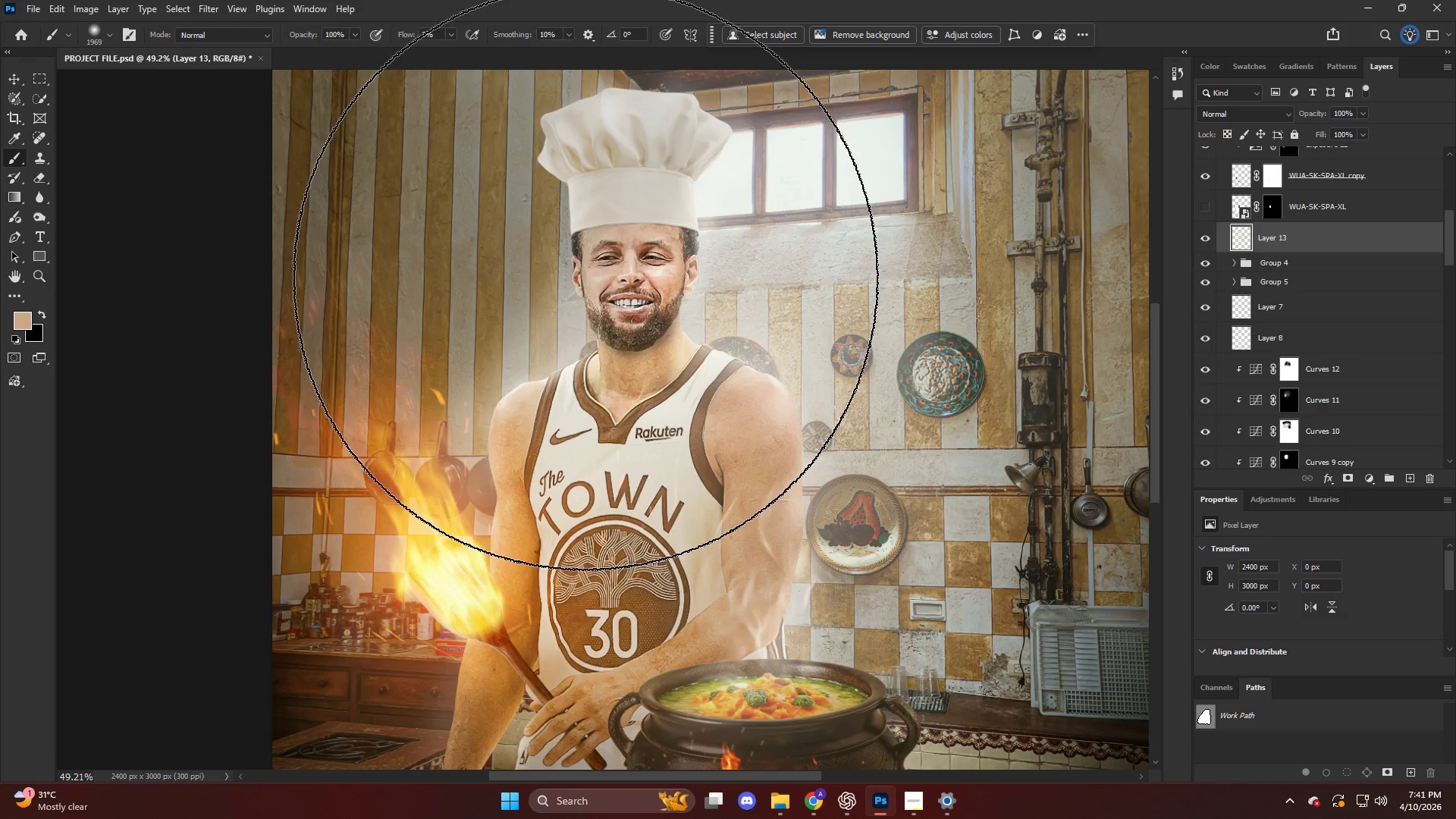 
hold_key(key=AltLeft, duration=0.38)
scroll: coordinate [645, 289], scroll_direction: down, amount: 6.0
 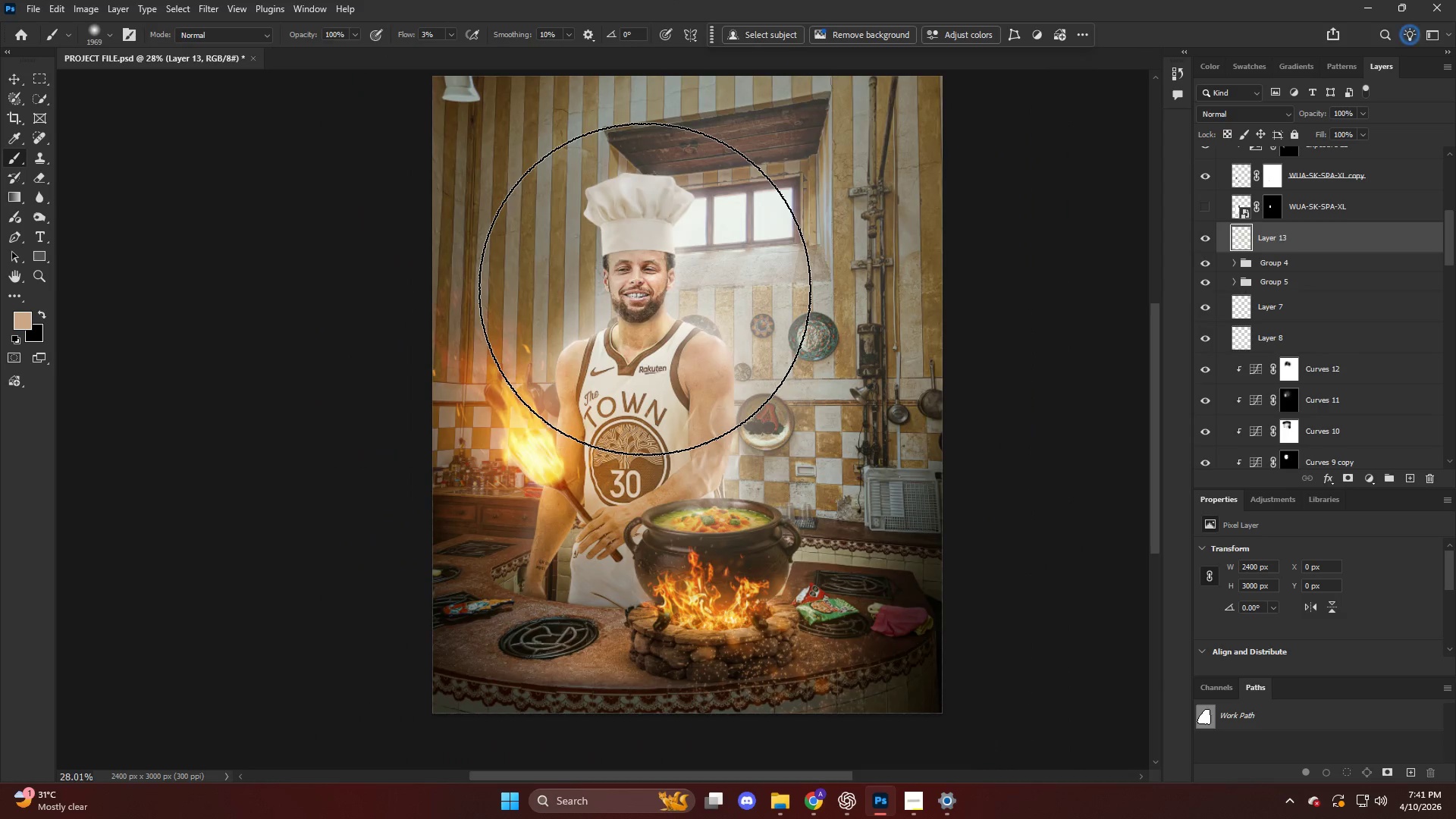 
hold_key(key=AltLeft, duration=0.83)